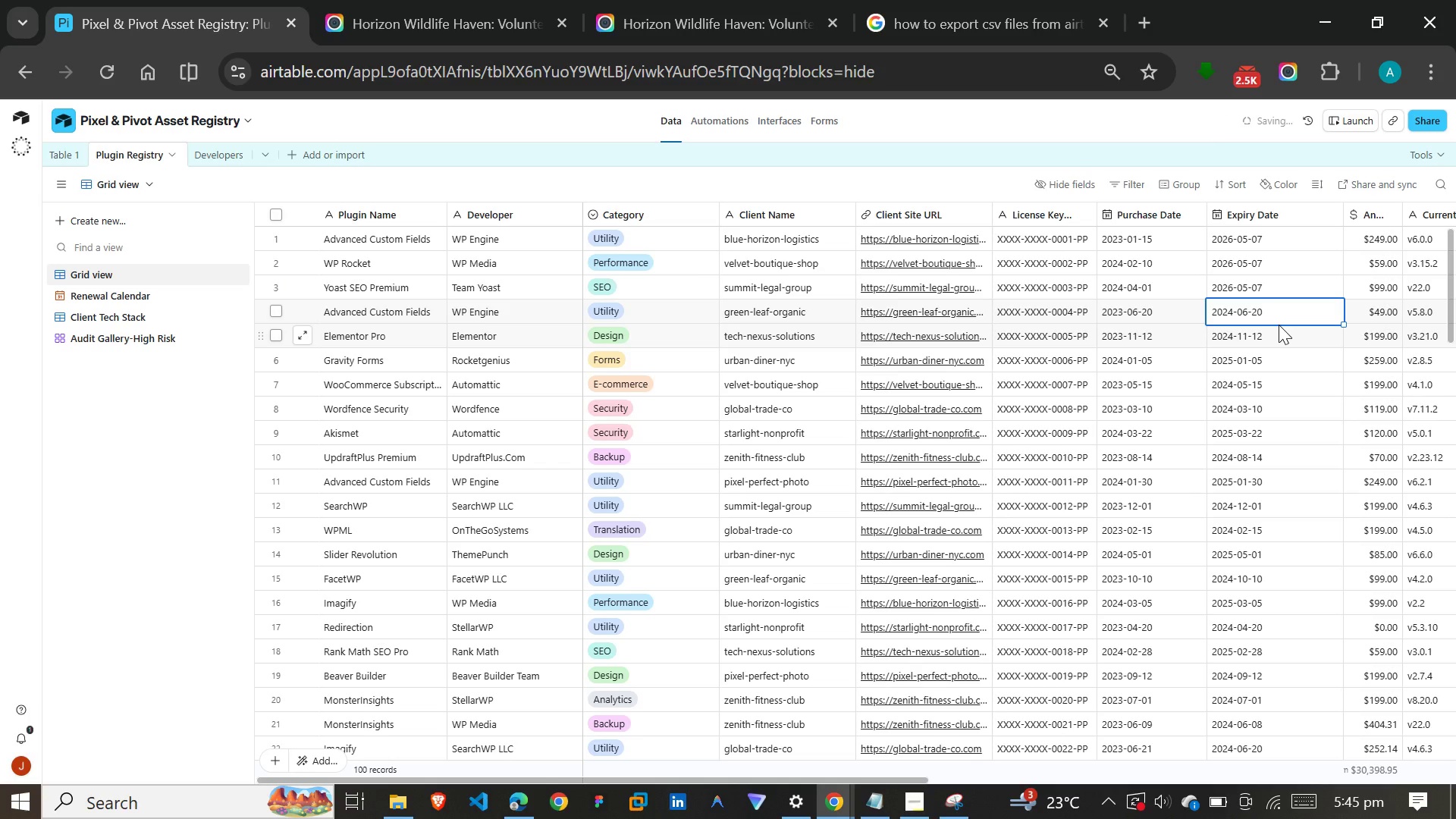 
key(3)
 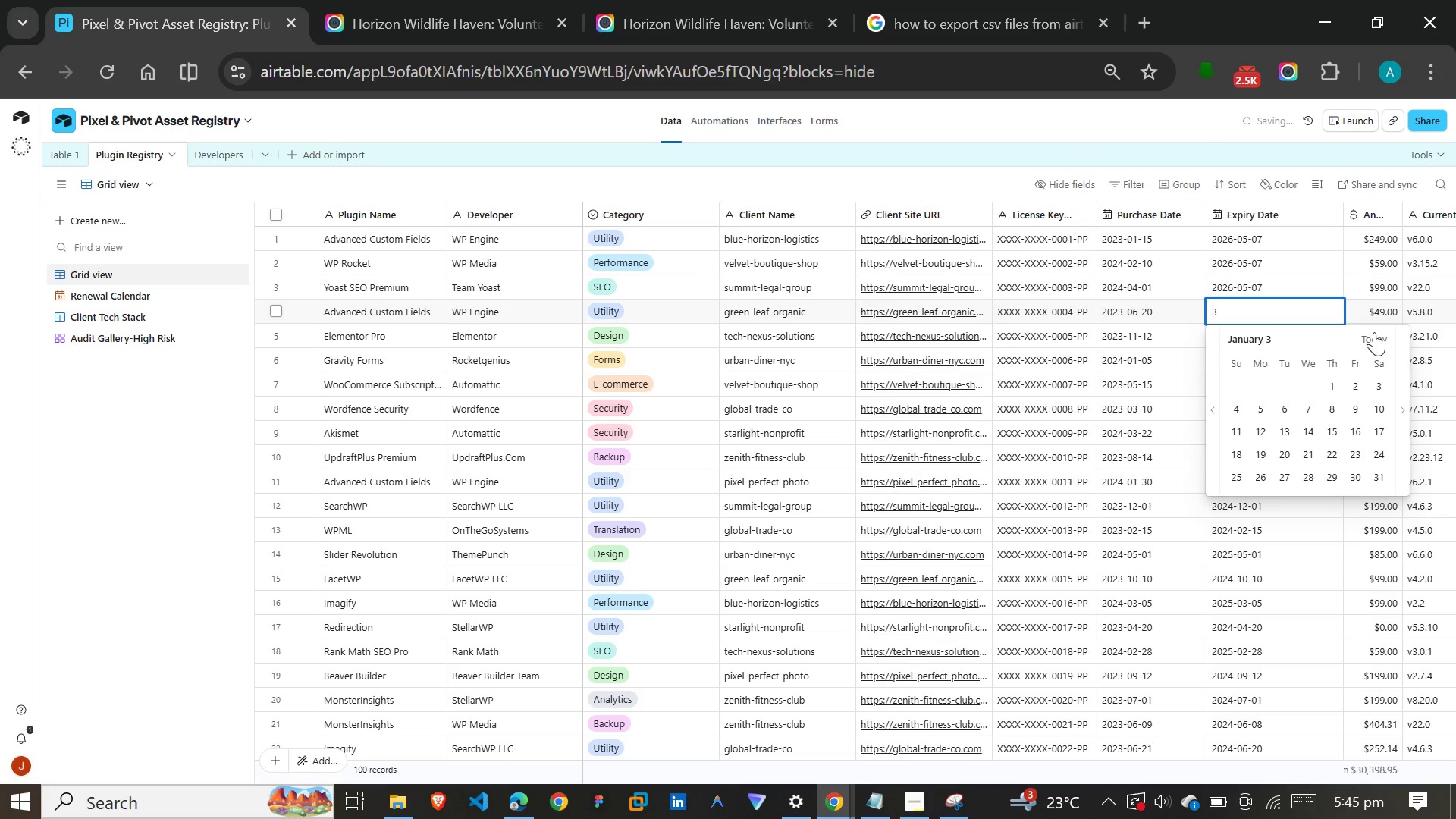 
left_click([1374, 330])
 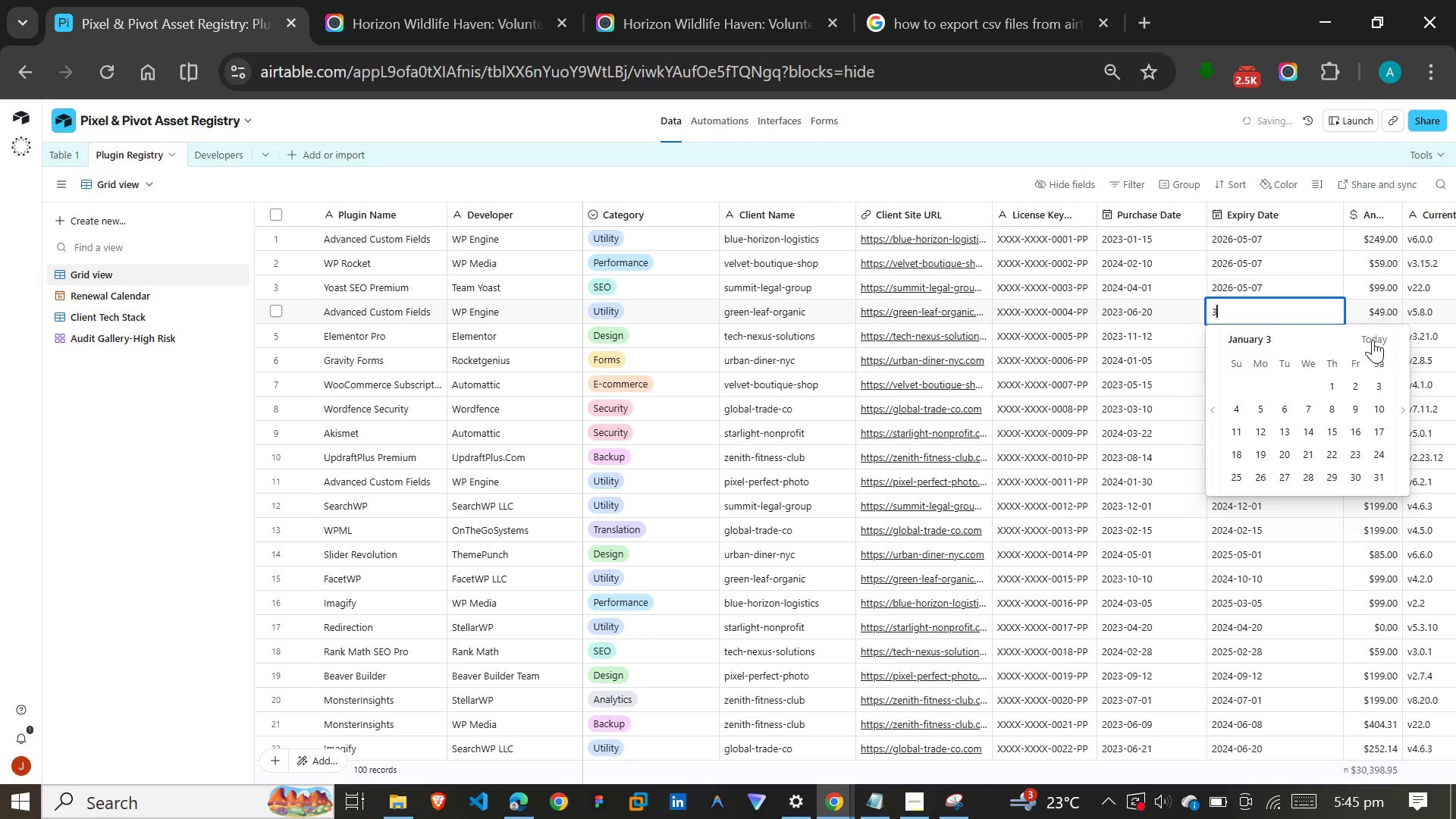 
left_click([1373, 340])
 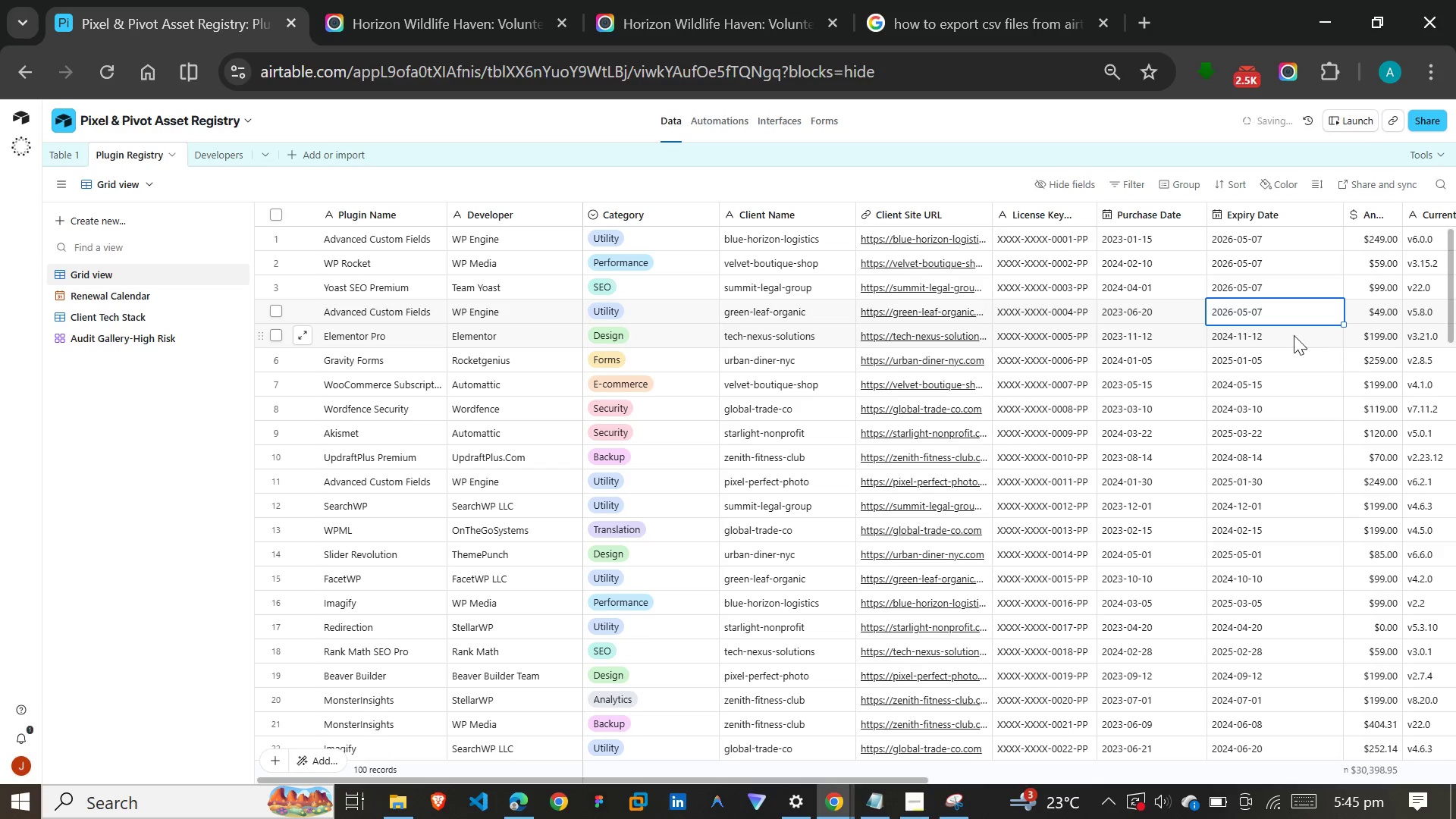 
left_click([1294, 335])
 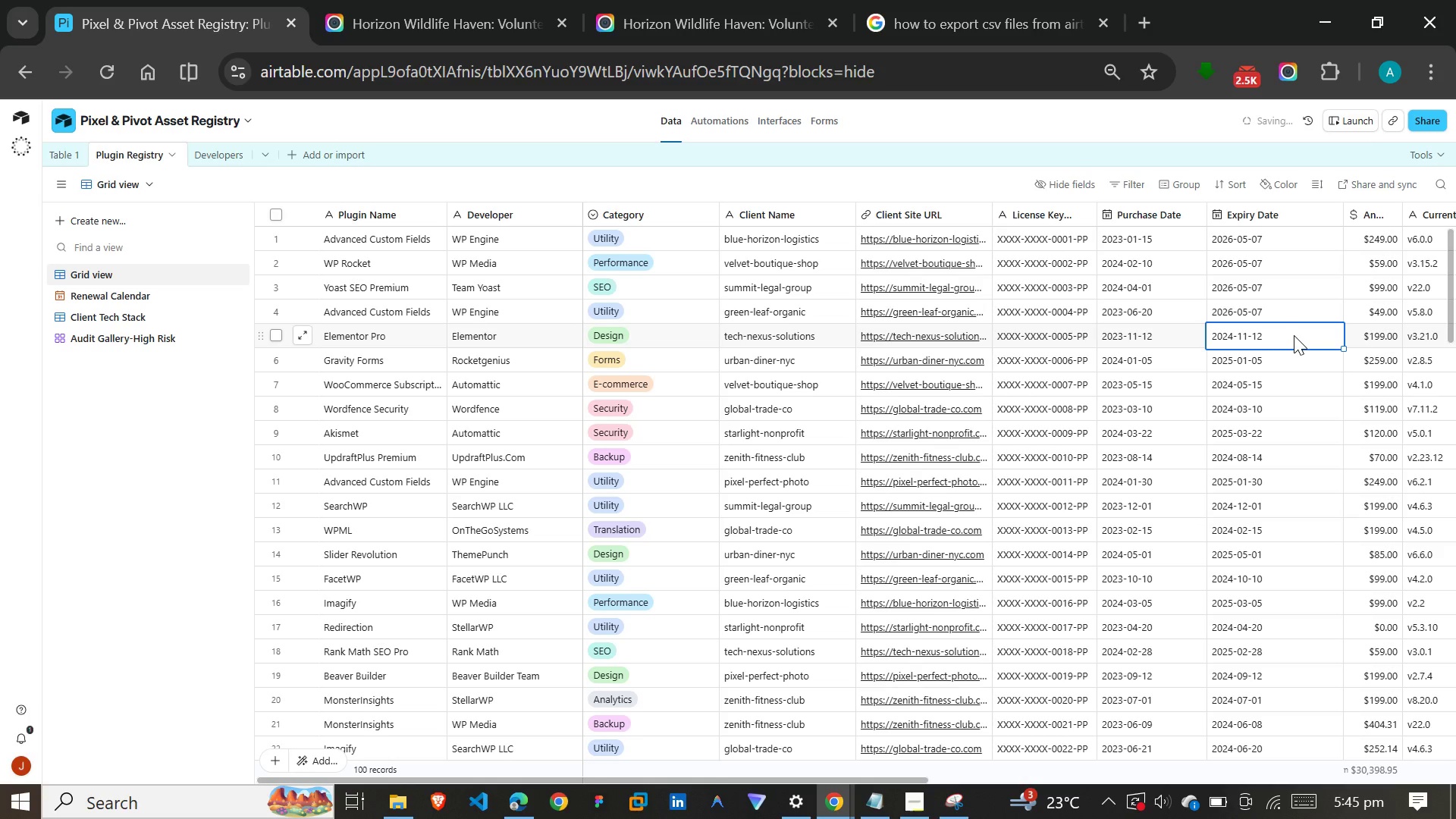 
key(4)
 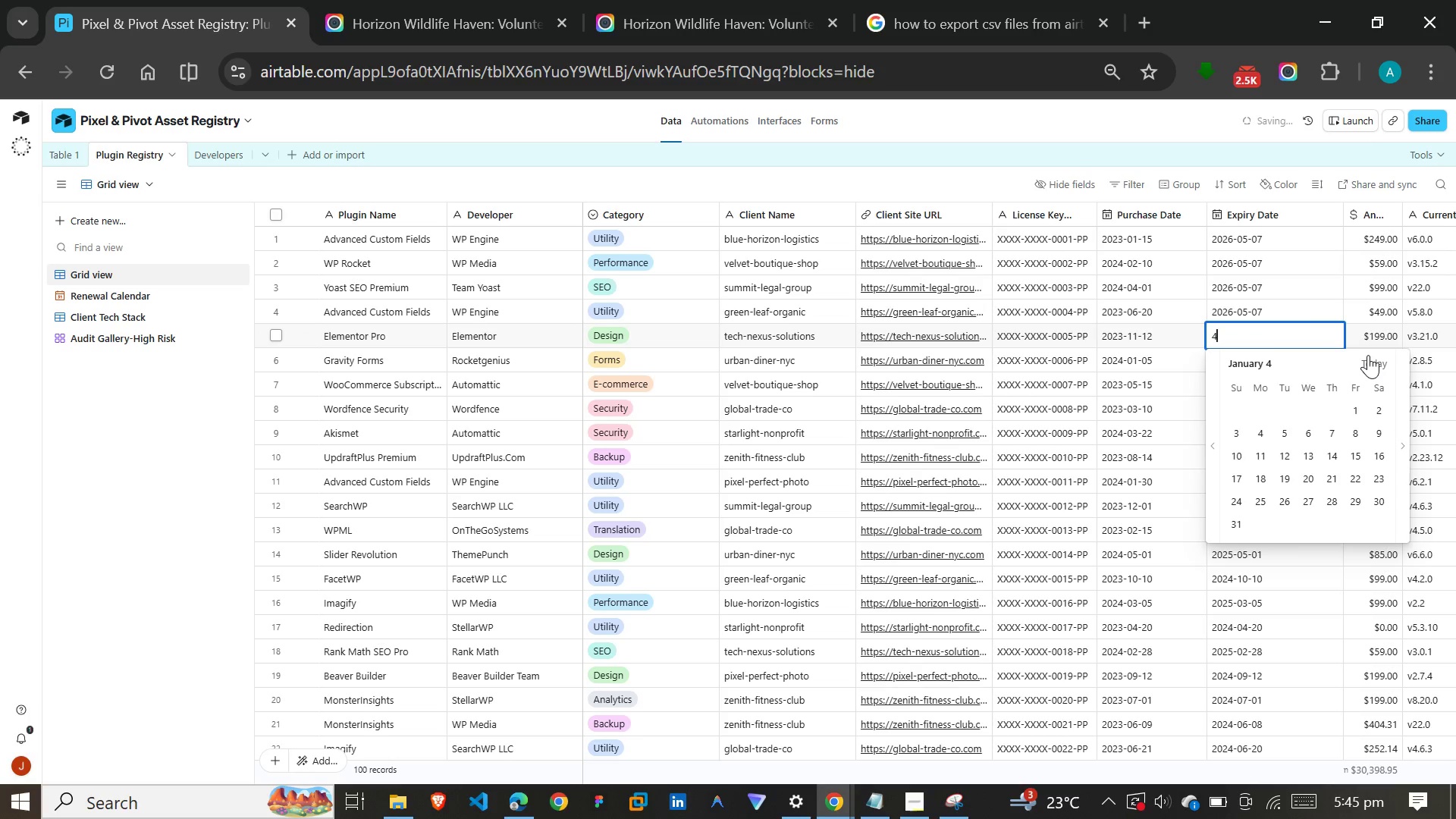 
left_click([1368, 355])
 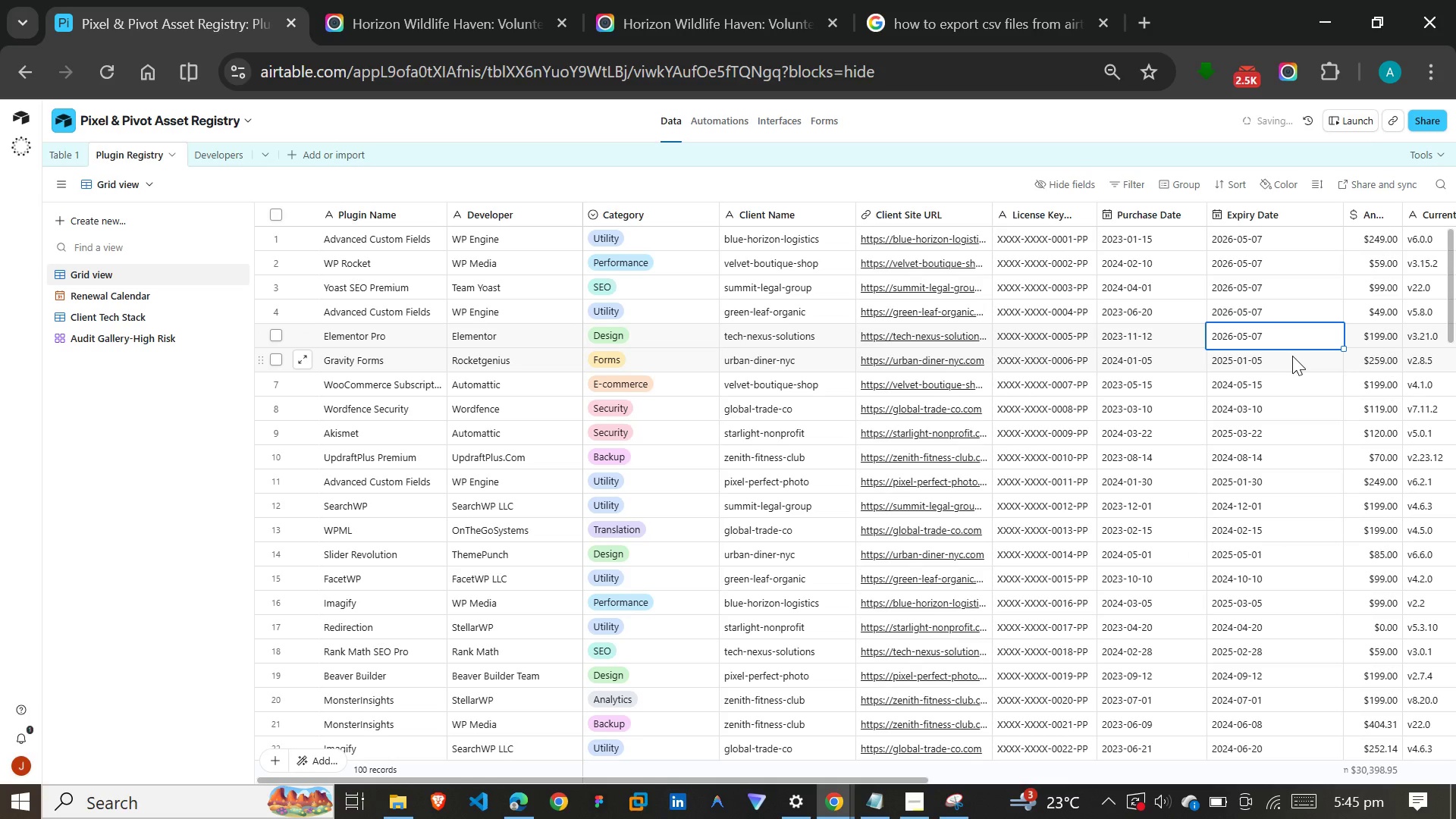 
left_click([1292, 356])
 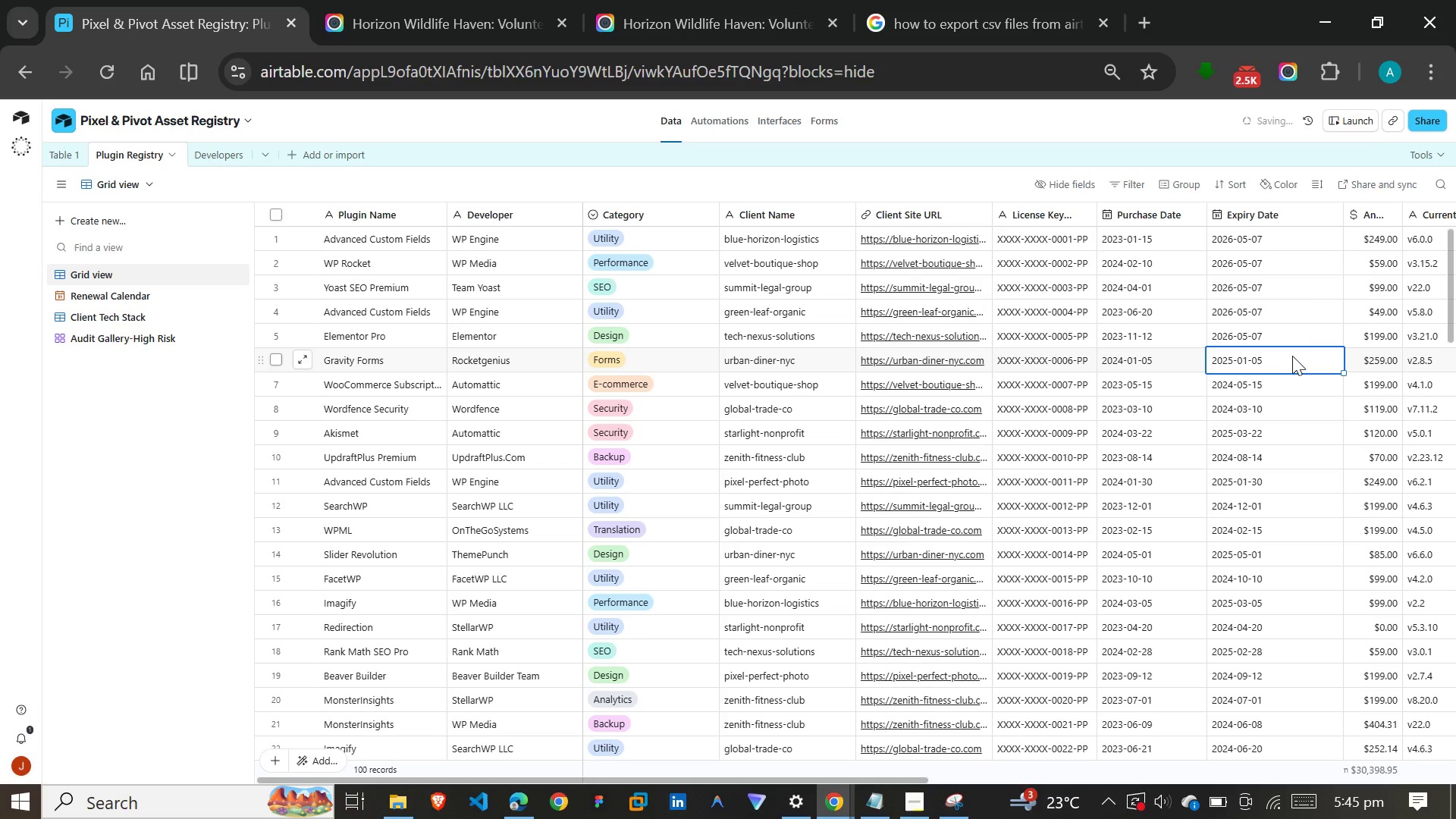 
key(4)
 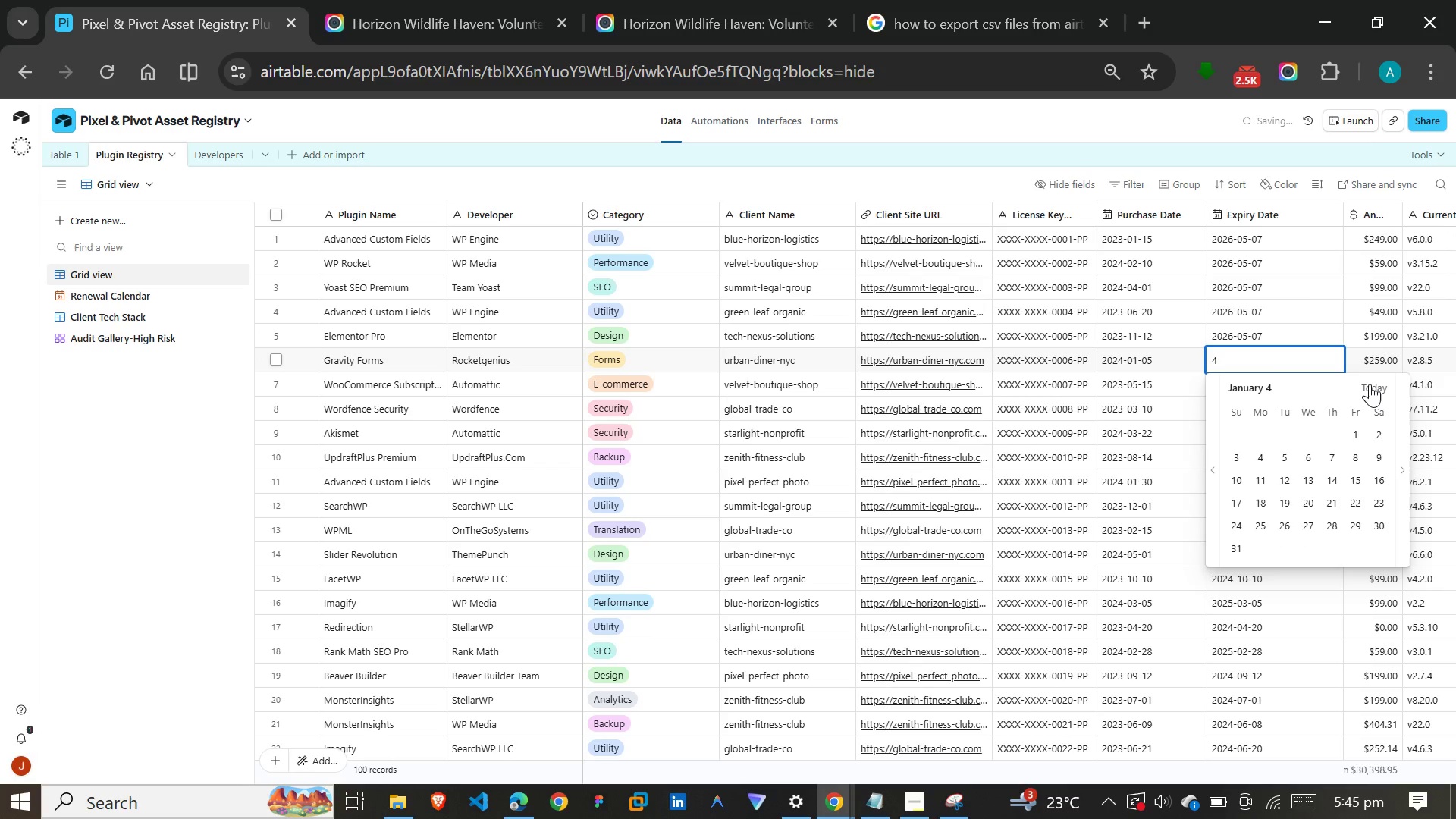 
left_click([1370, 384])
 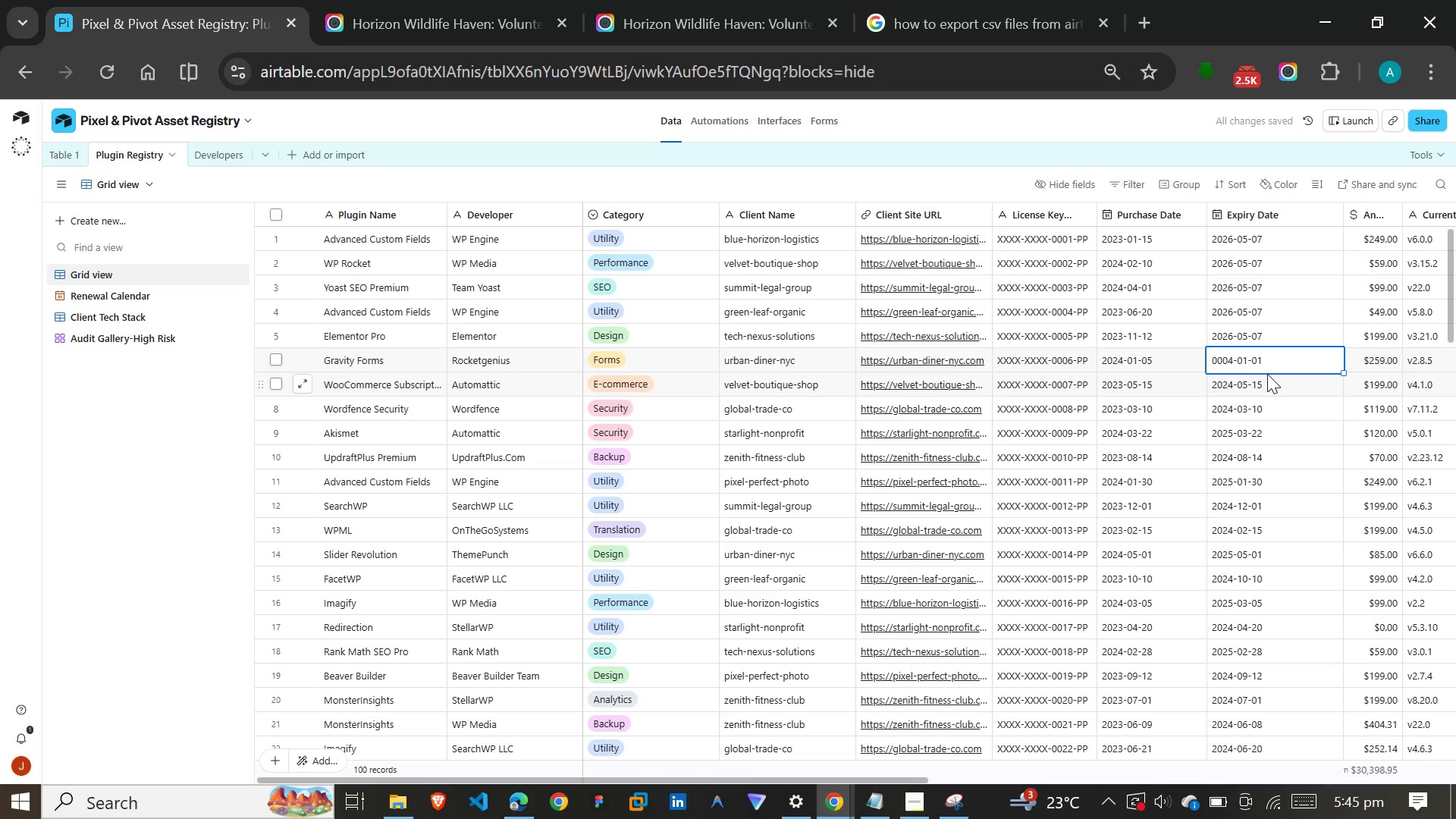 
left_click([1282, 364])
 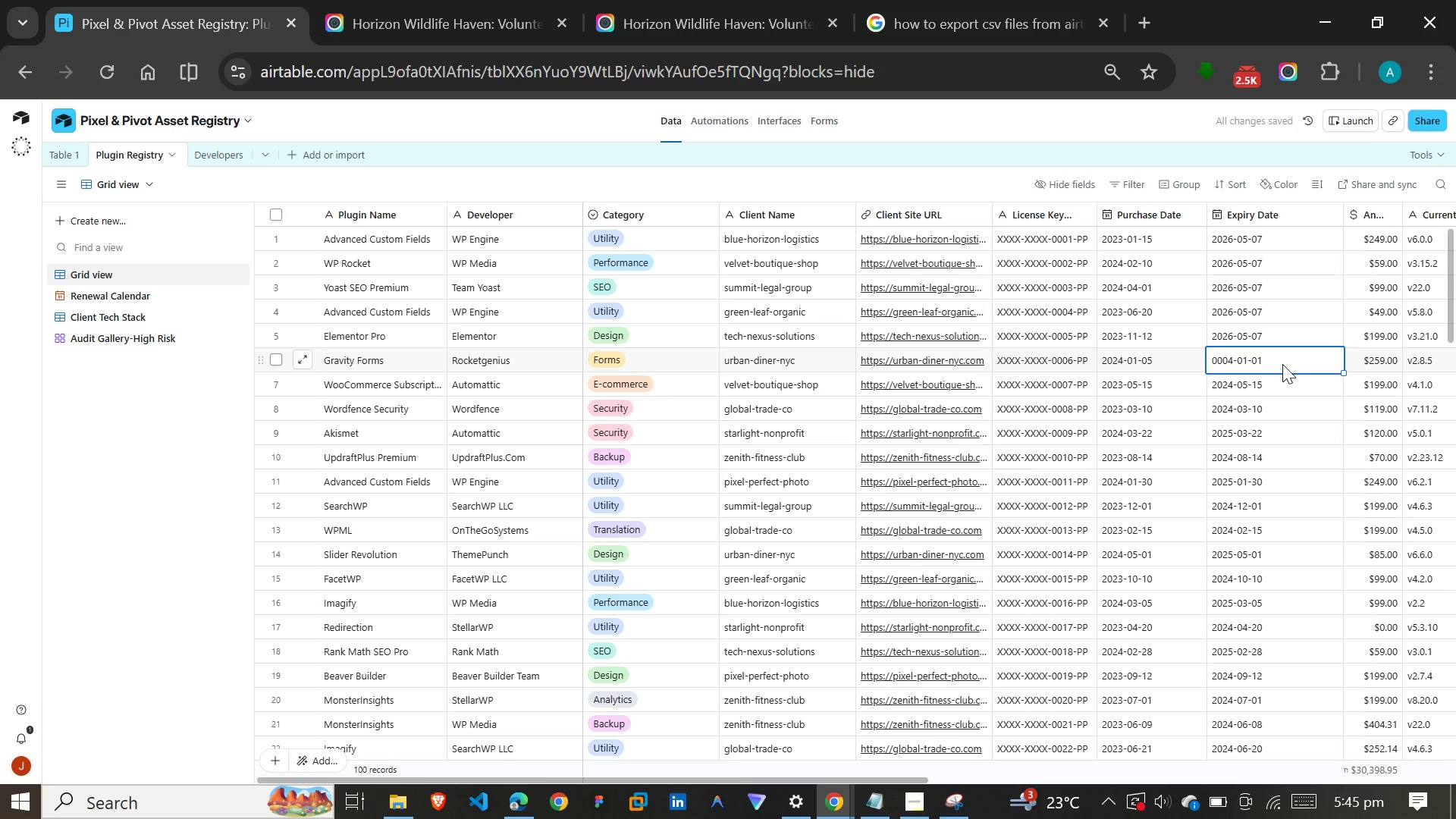 
key(4)
 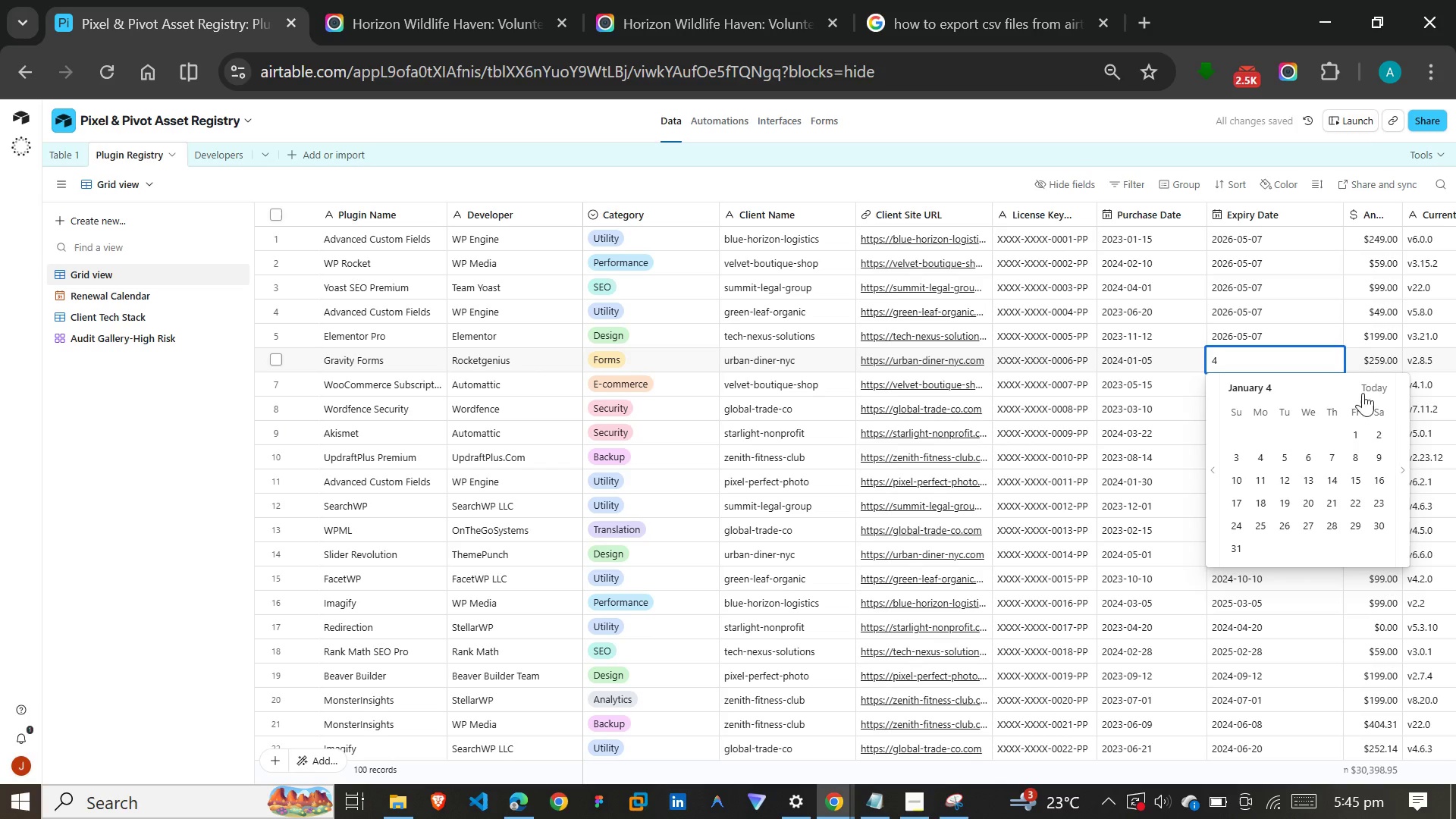 
left_click([1371, 387])
 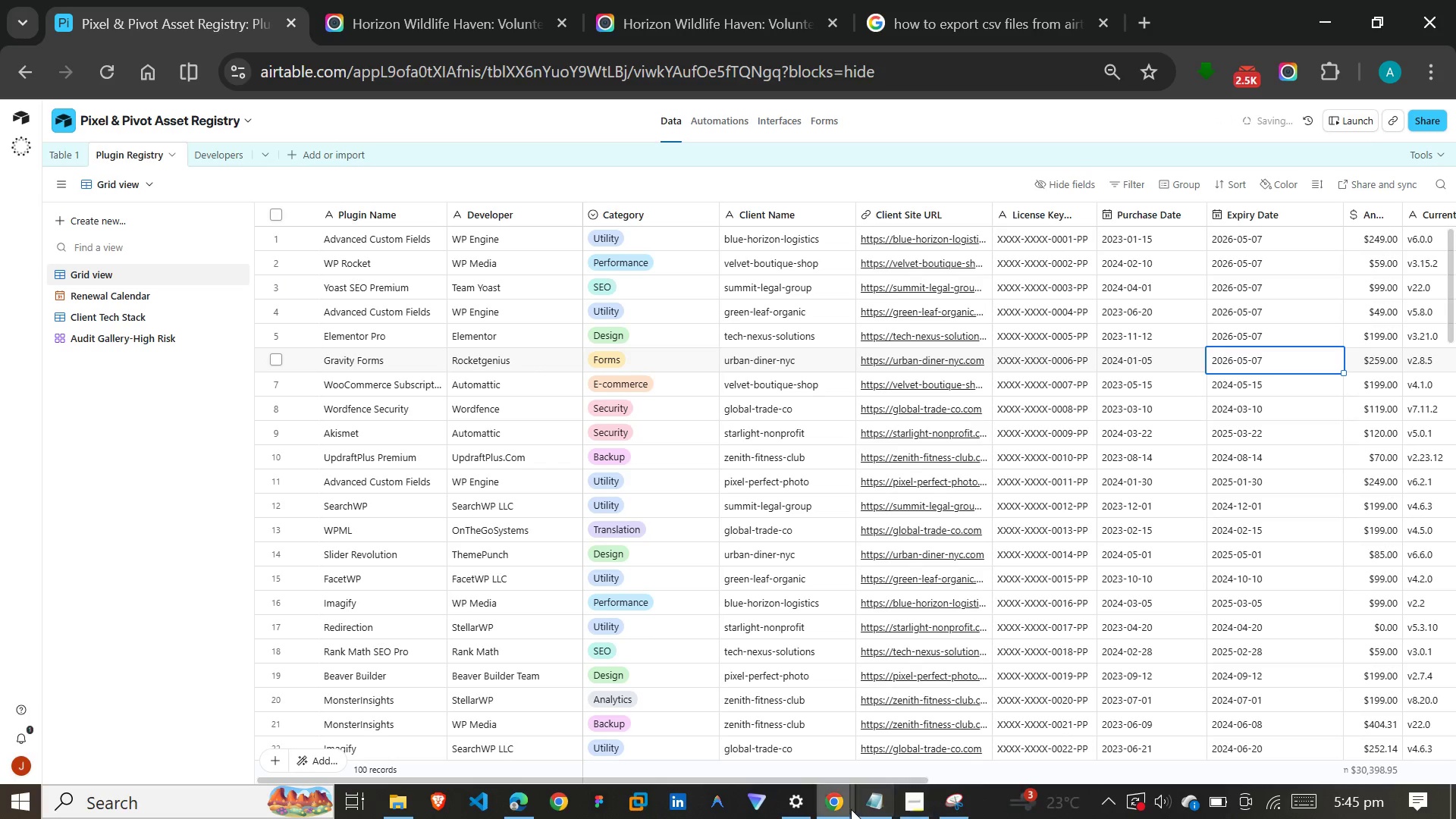 
left_click([873, 774])
 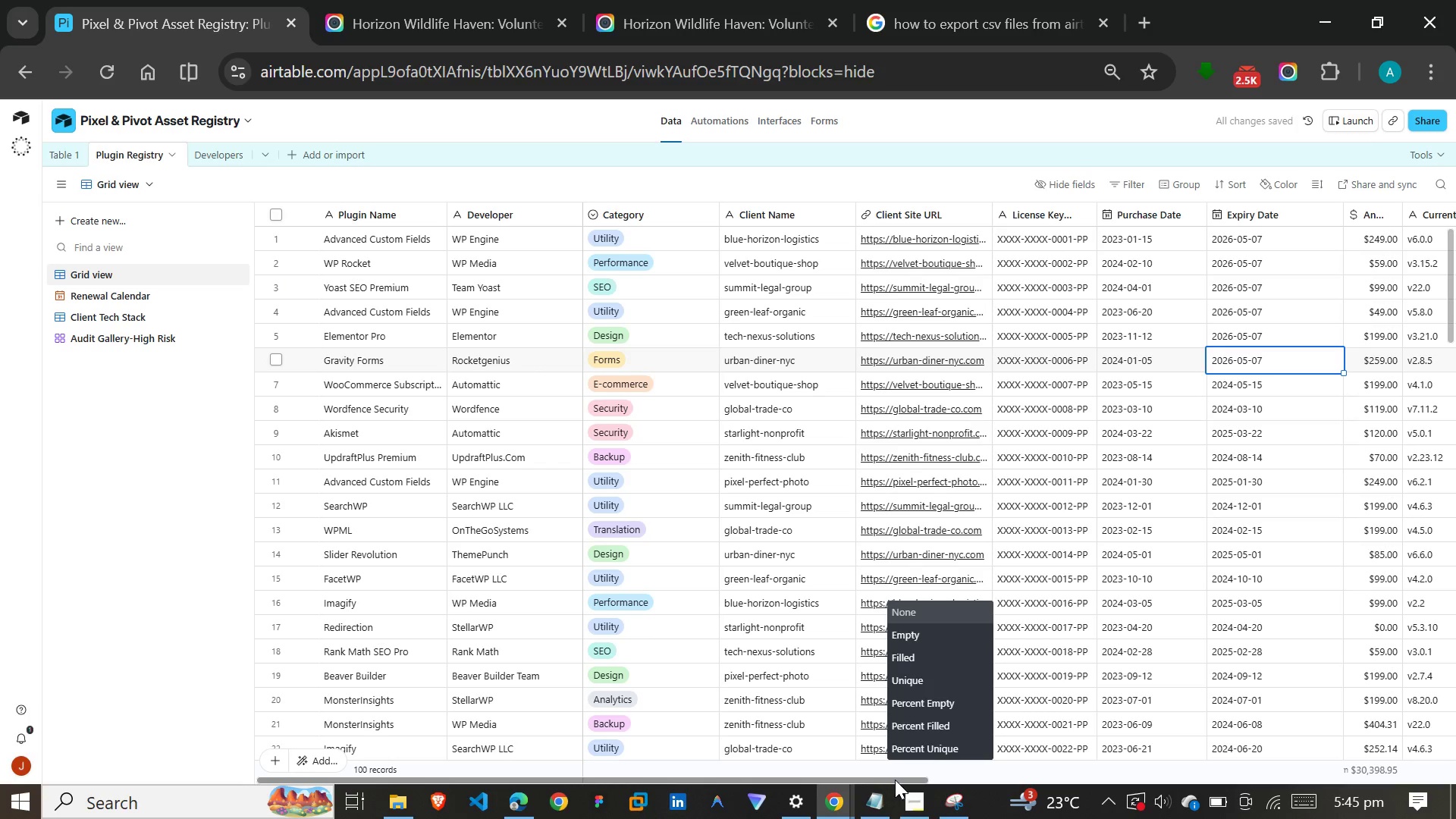 
left_click_drag(start_coordinate=[895, 780], to_coordinate=[967, 760])
 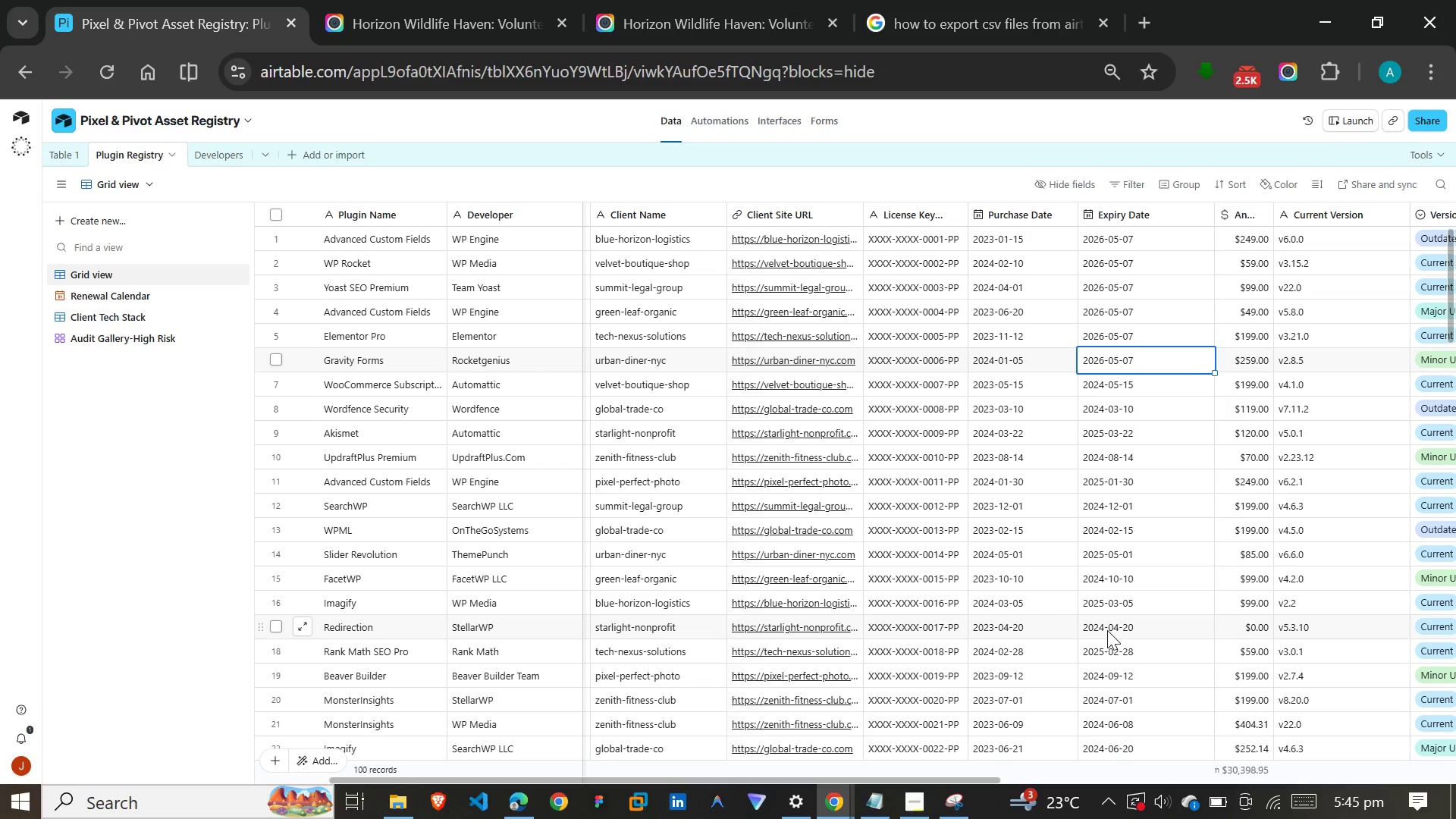 
left_click([1116, 601])
 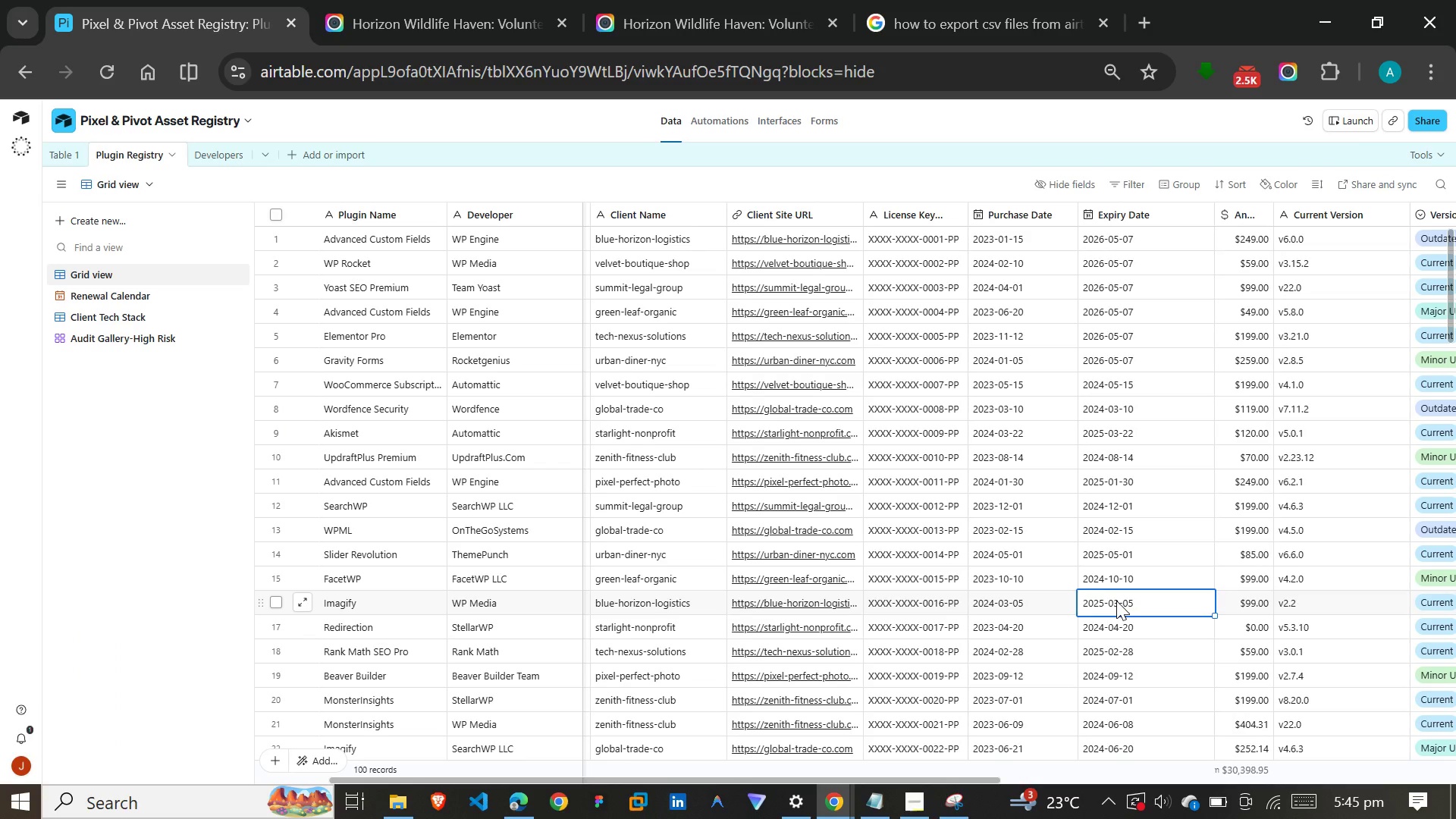 
key(3)
 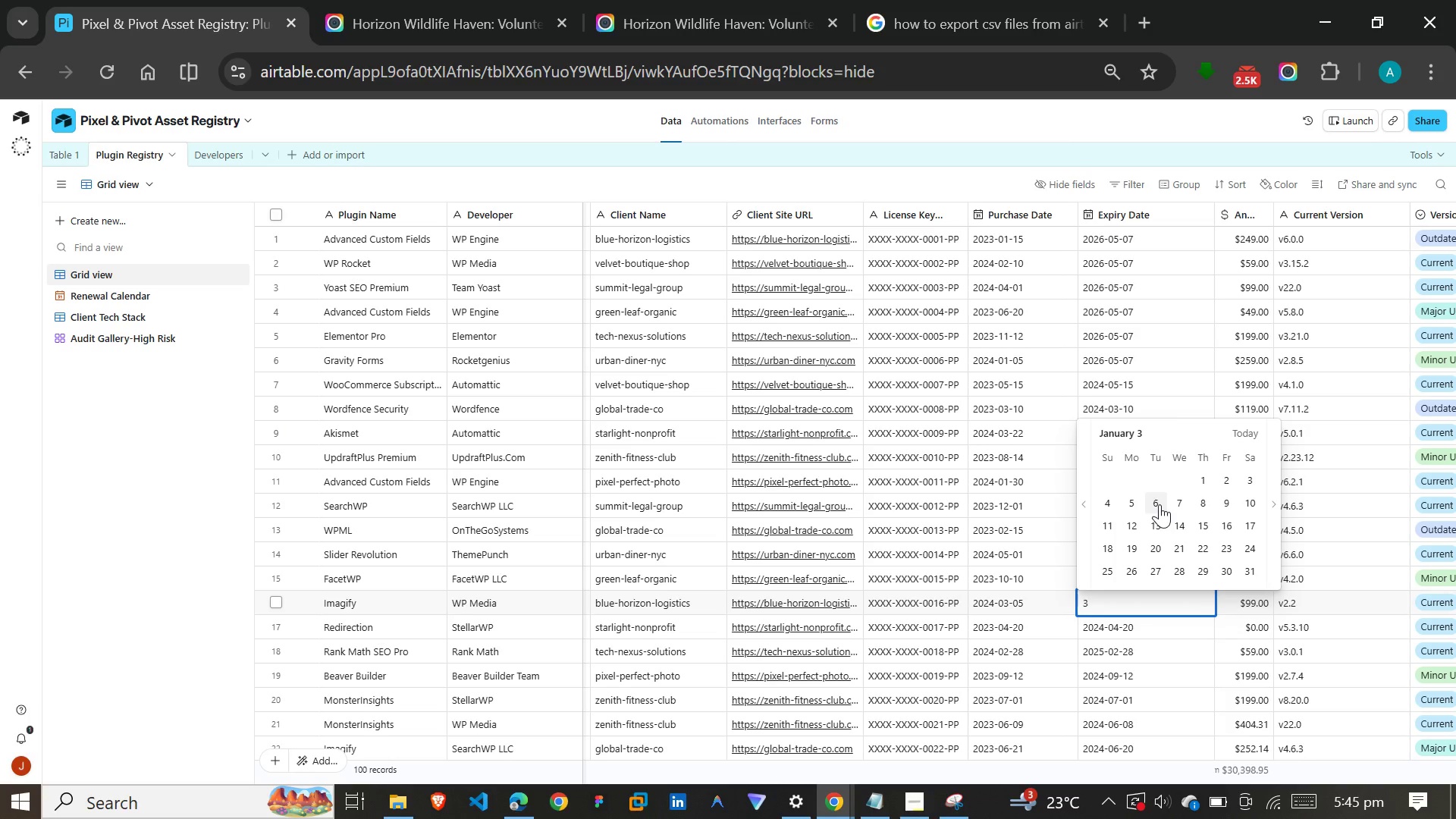 
left_click([1159, 504])
 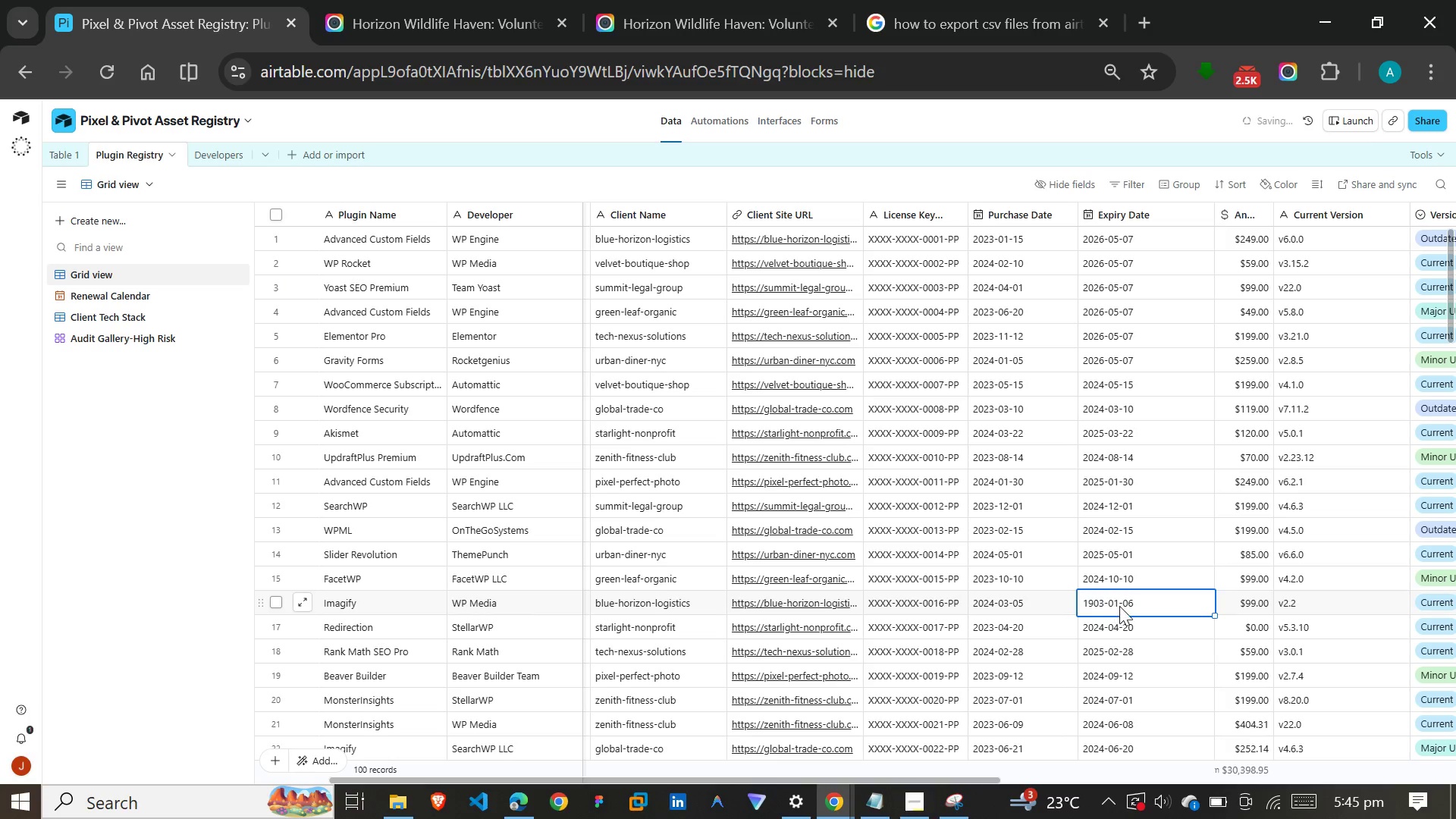 
left_click([1137, 606])
 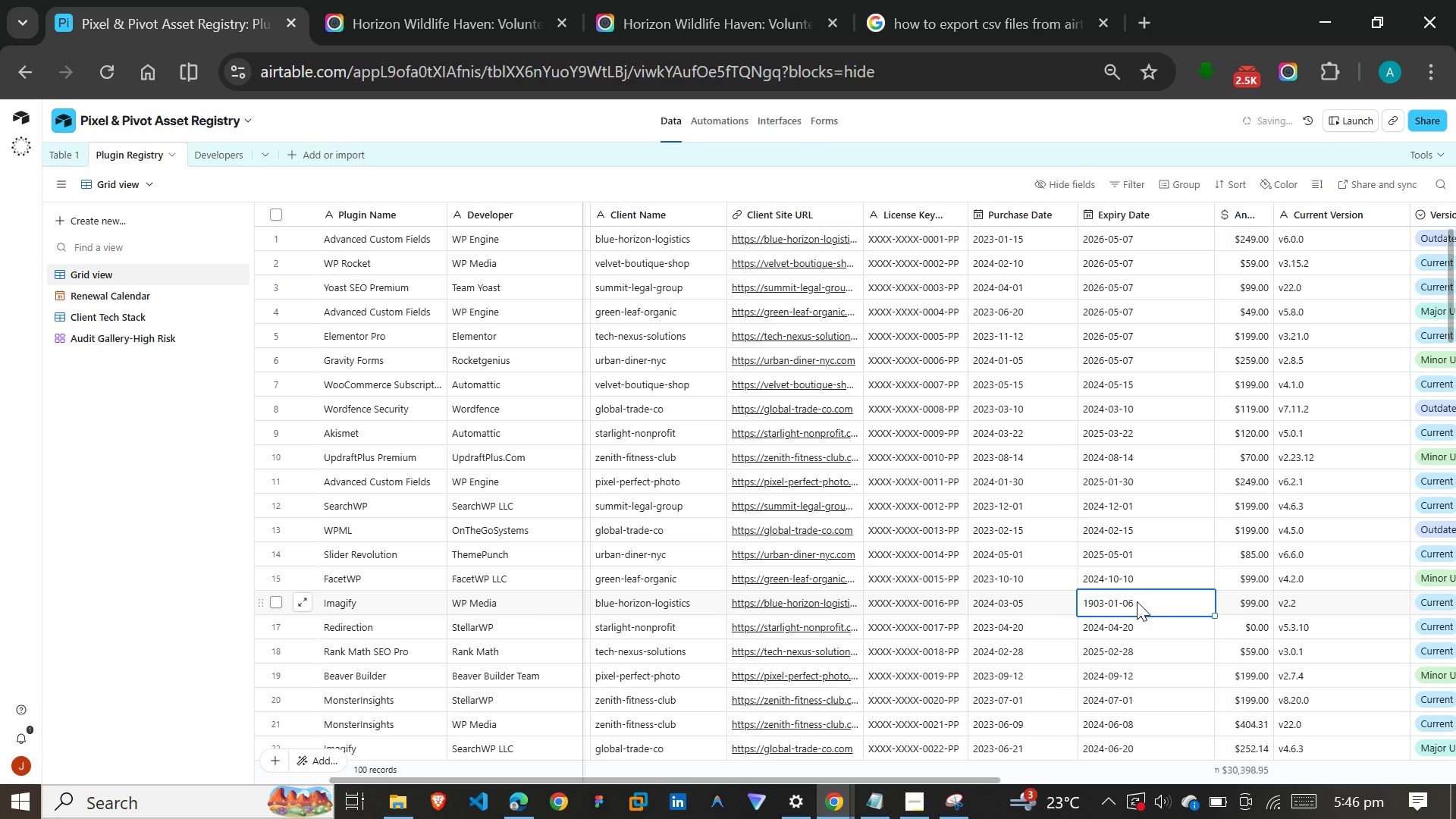 
key(2)
 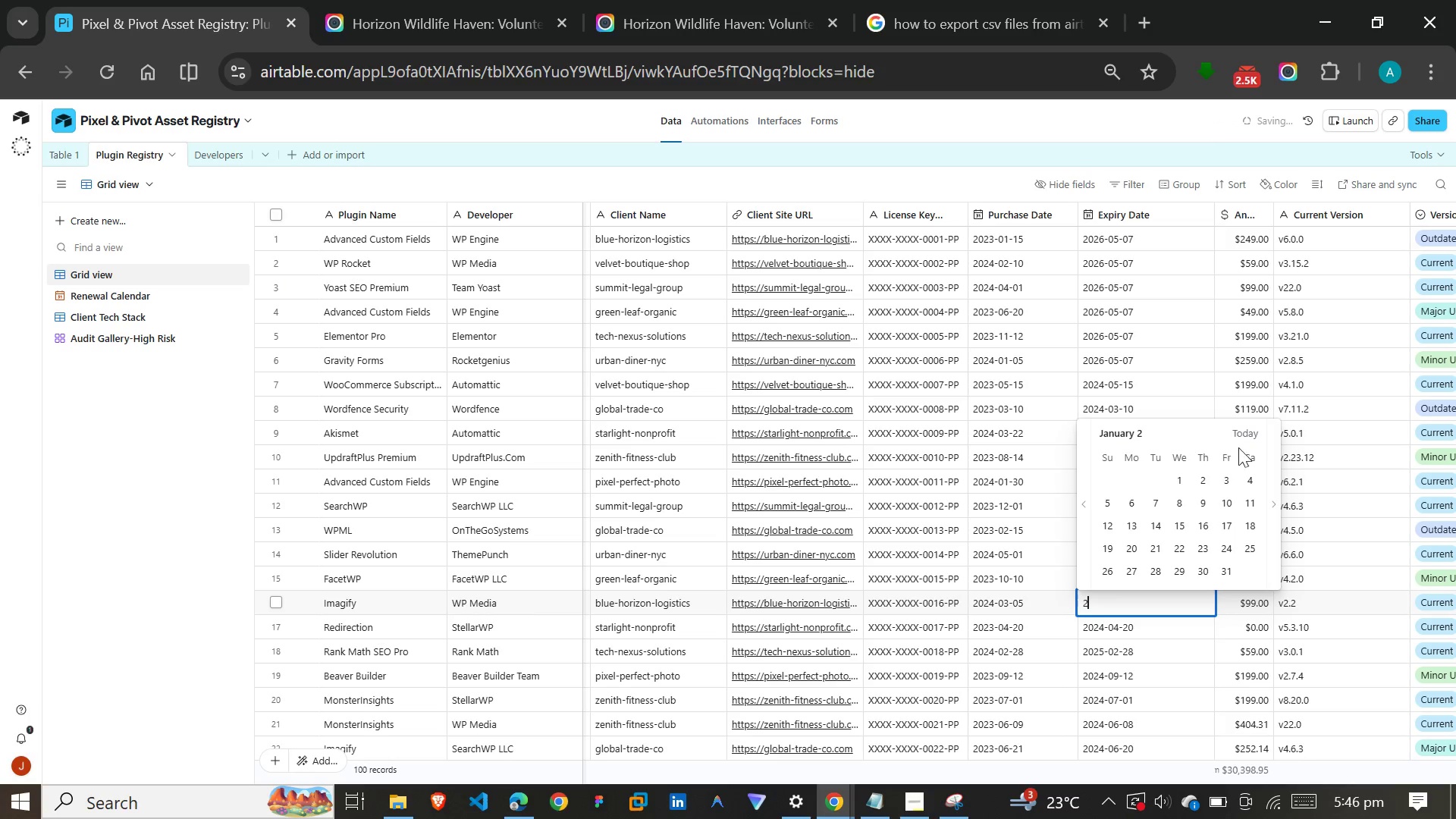 
left_click([1247, 430])
 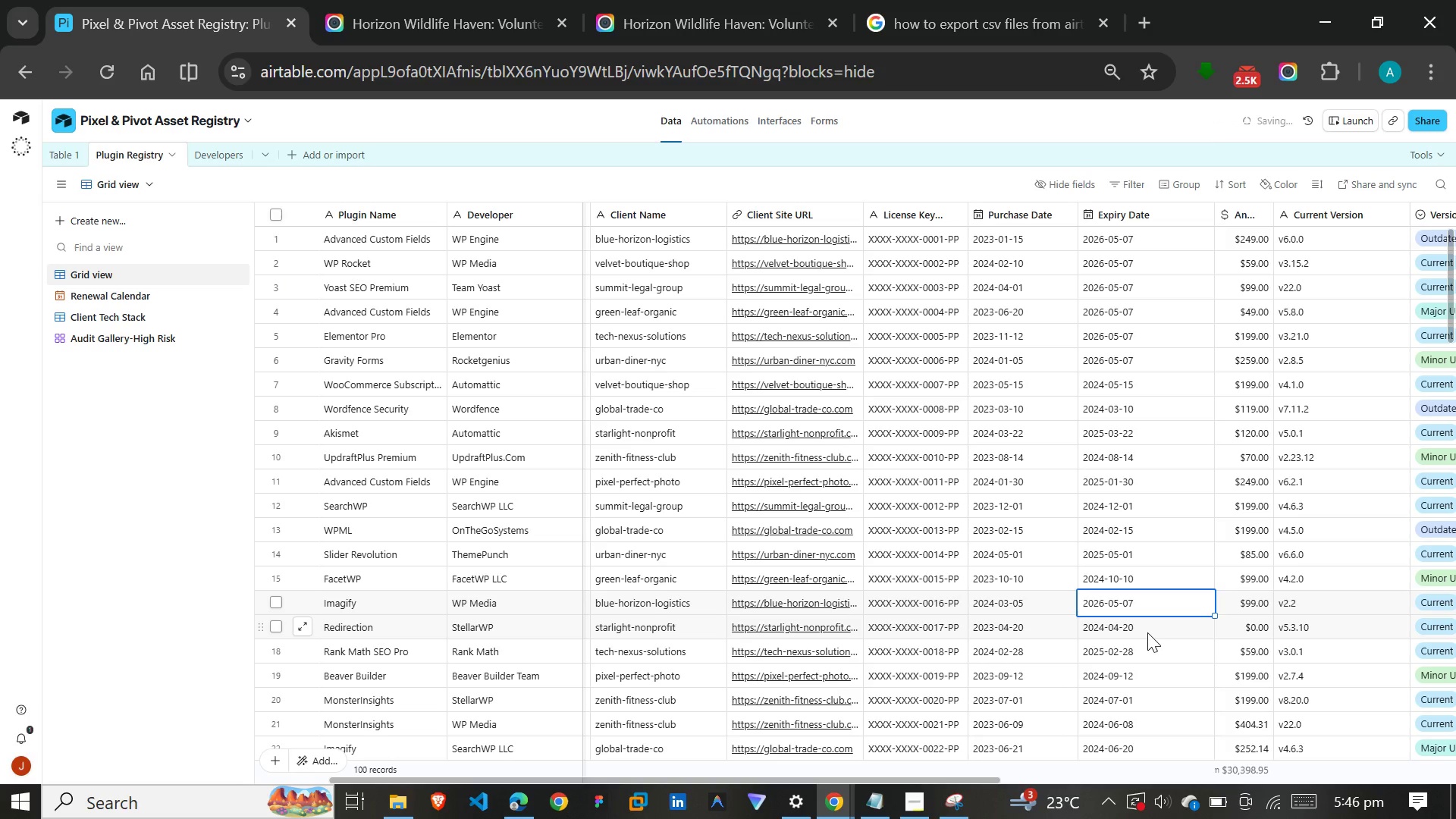 
left_click([1147, 632])
 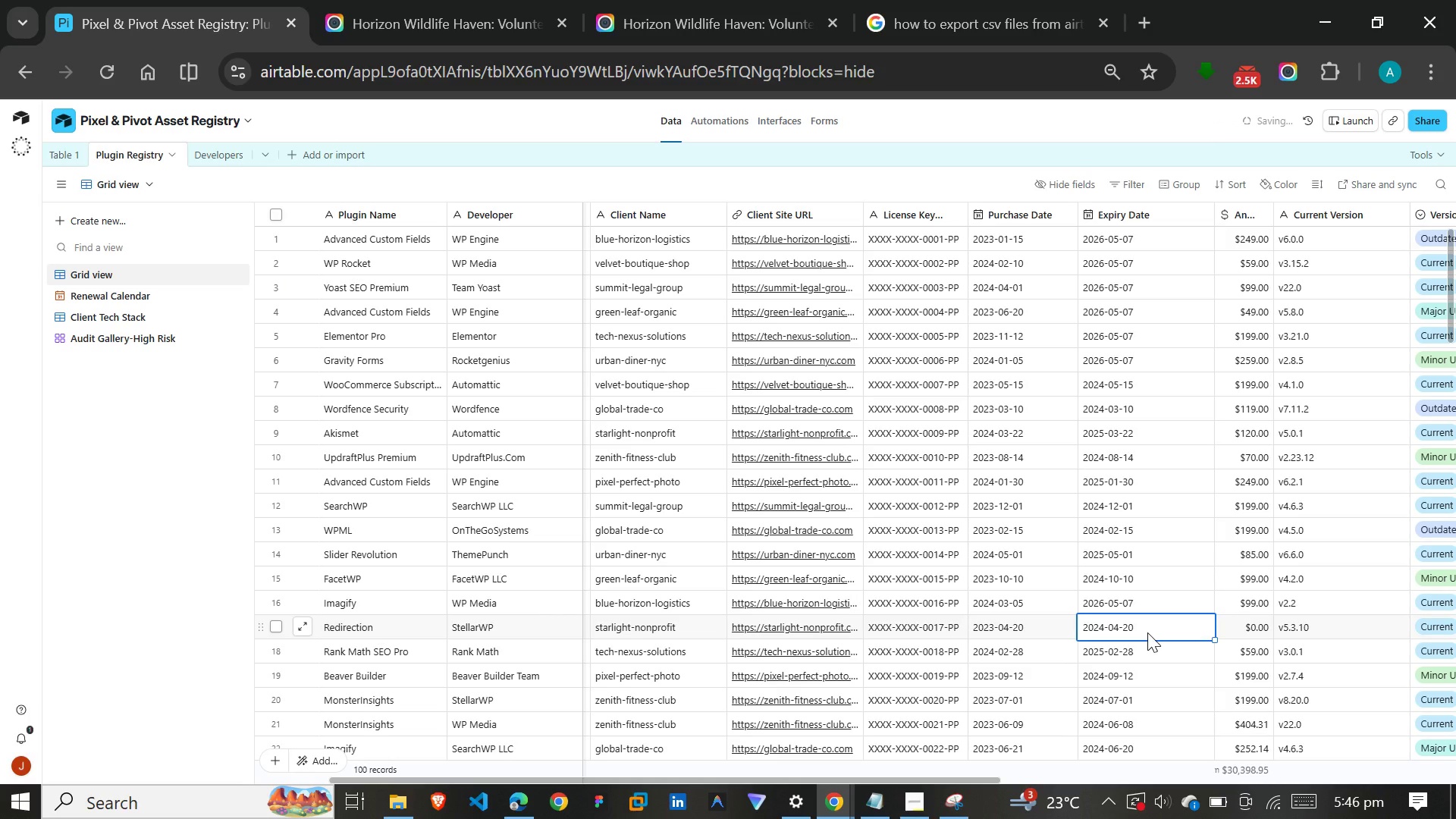 
key(2)
 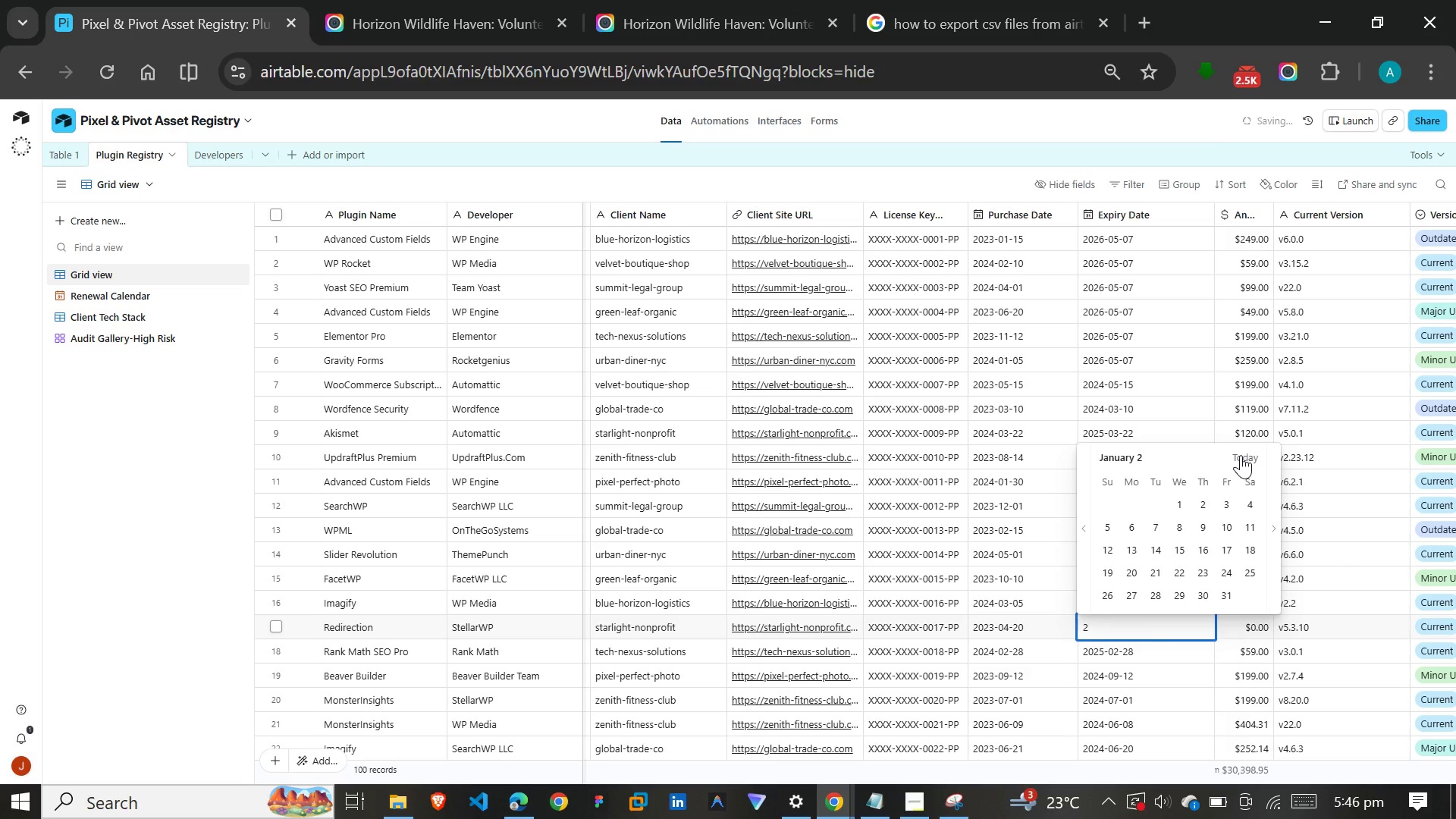 
left_click([1241, 455])
 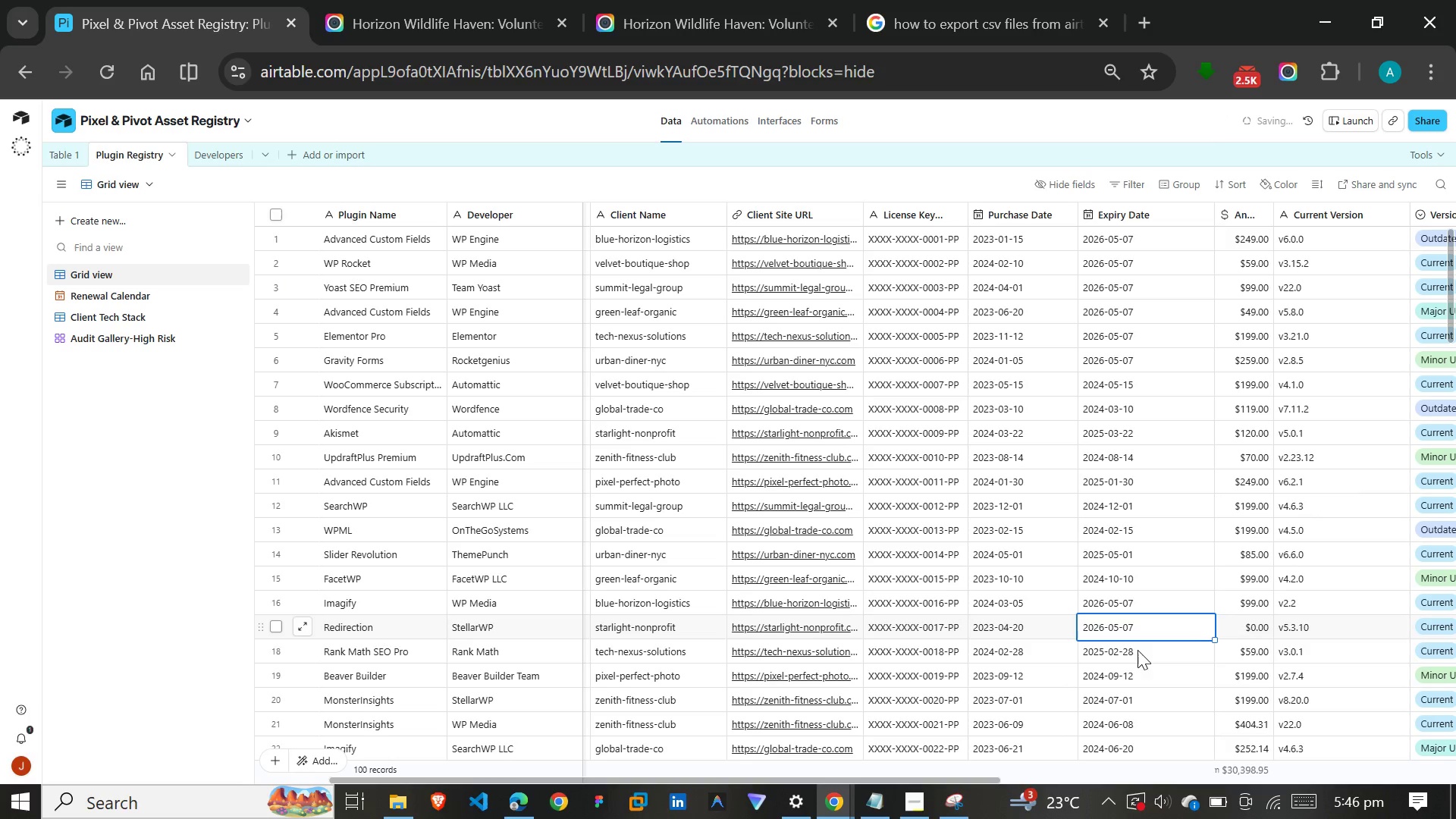 
left_click([1136, 657])
 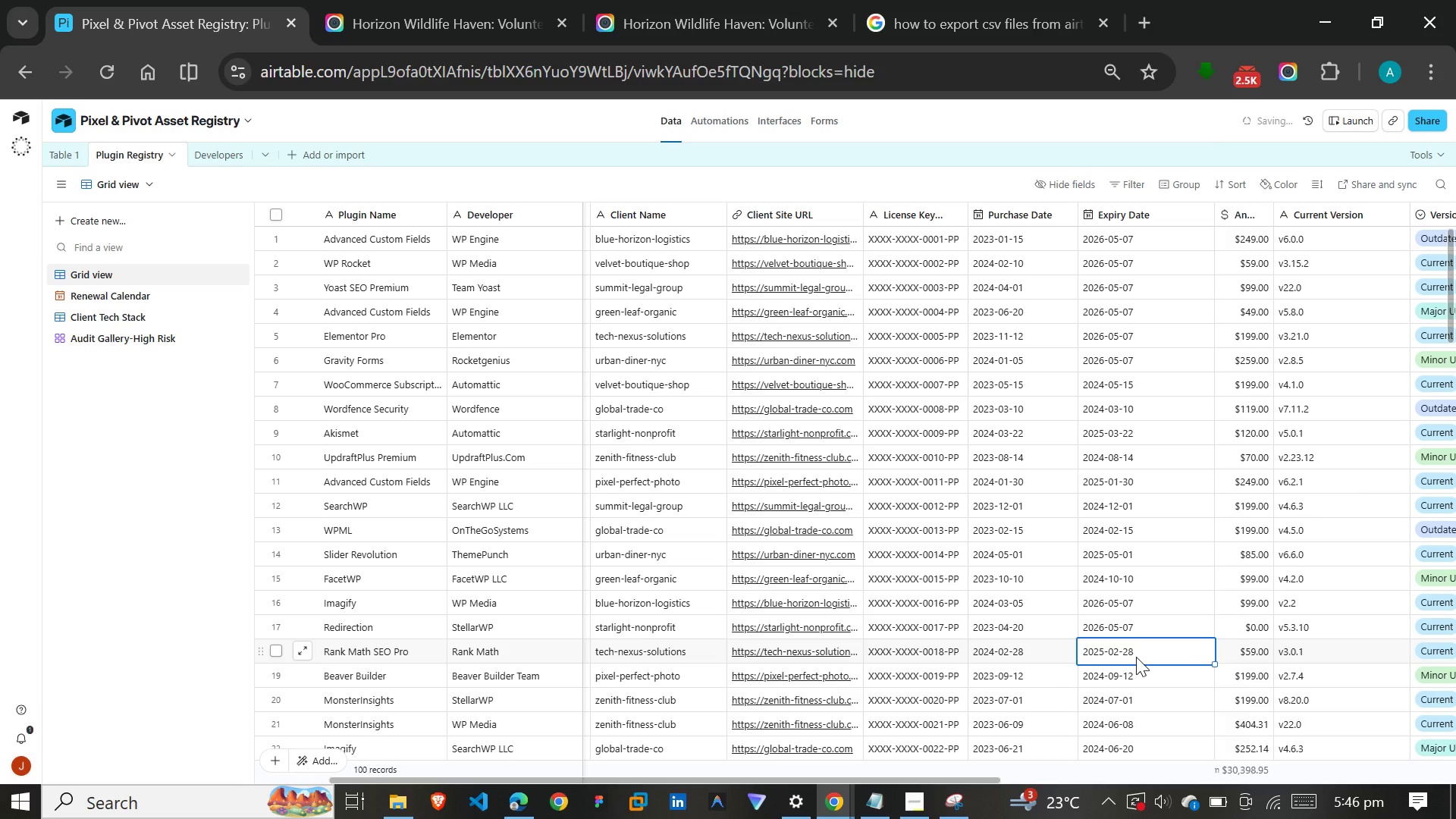 
key(2)
 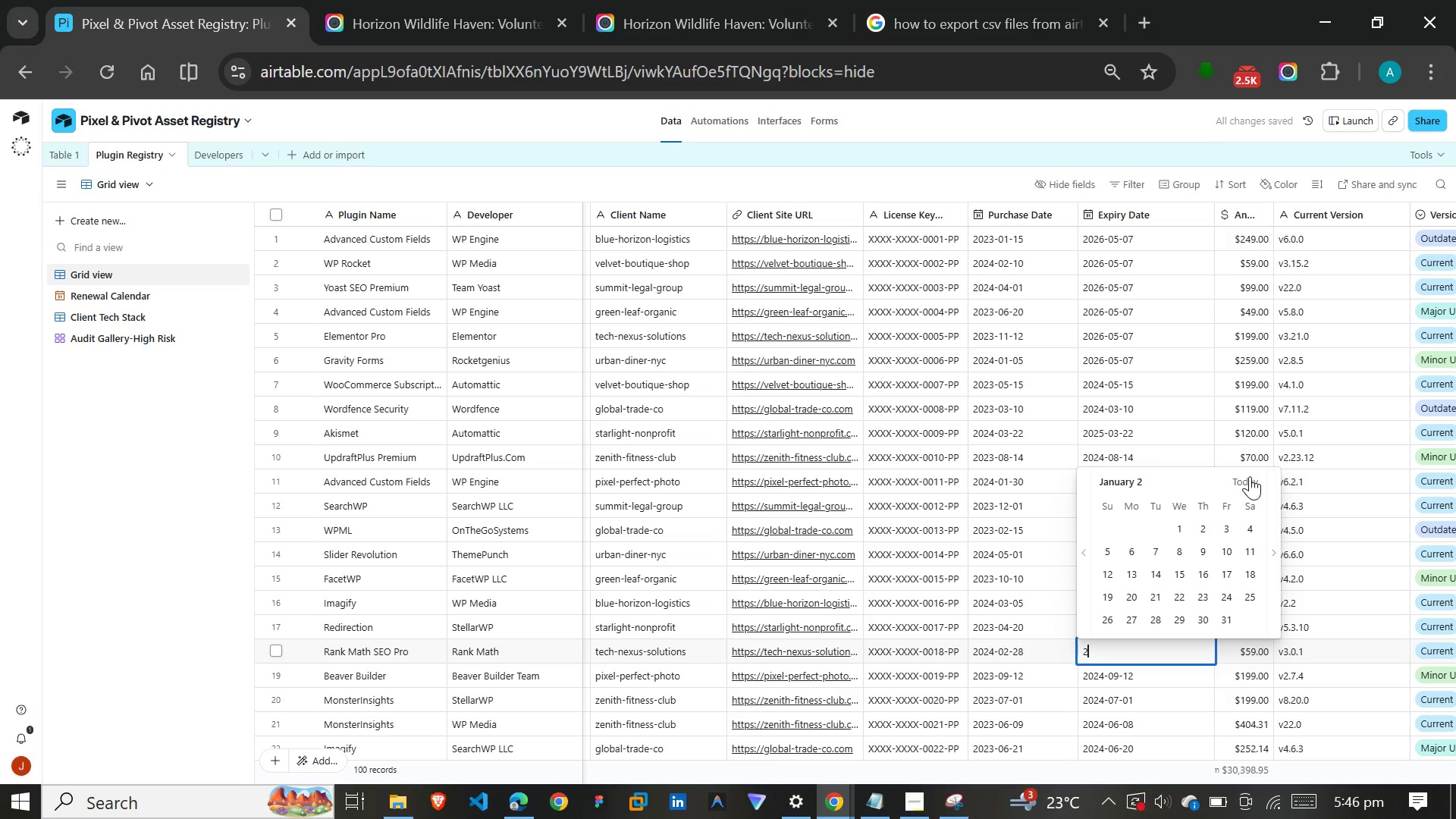 
left_click([1250, 476])
 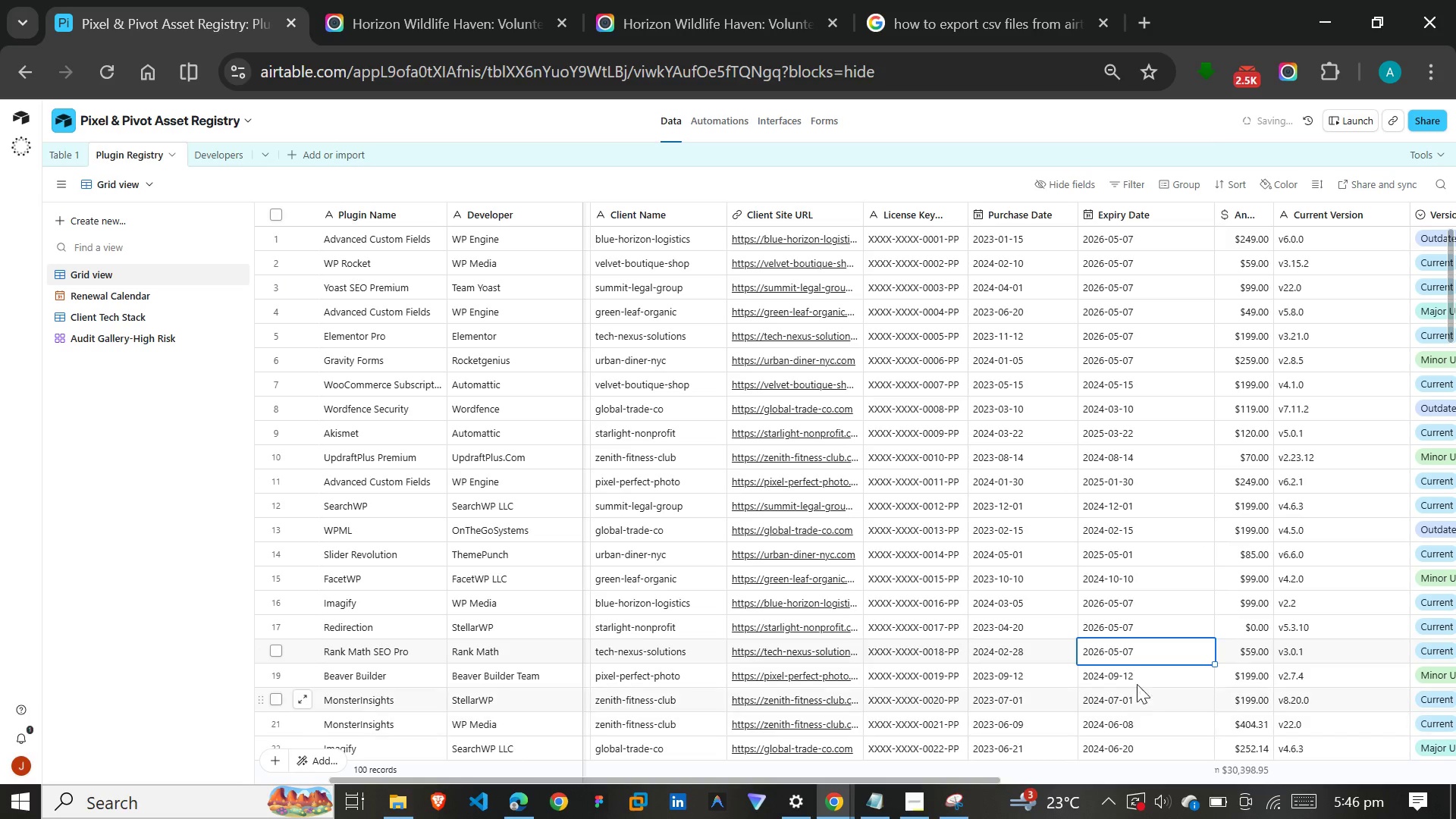 
left_click([1137, 673])
 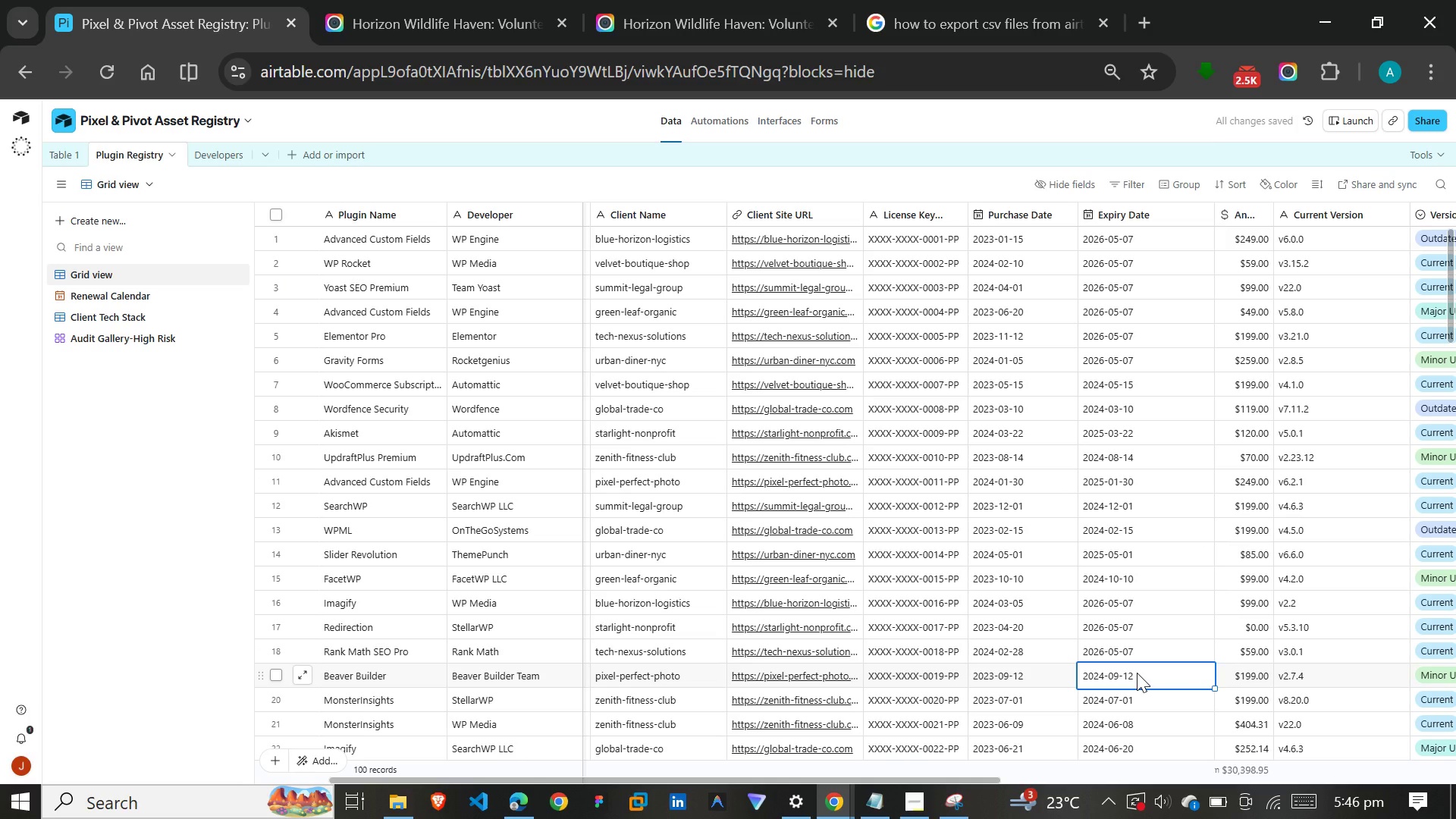 
key(2)
 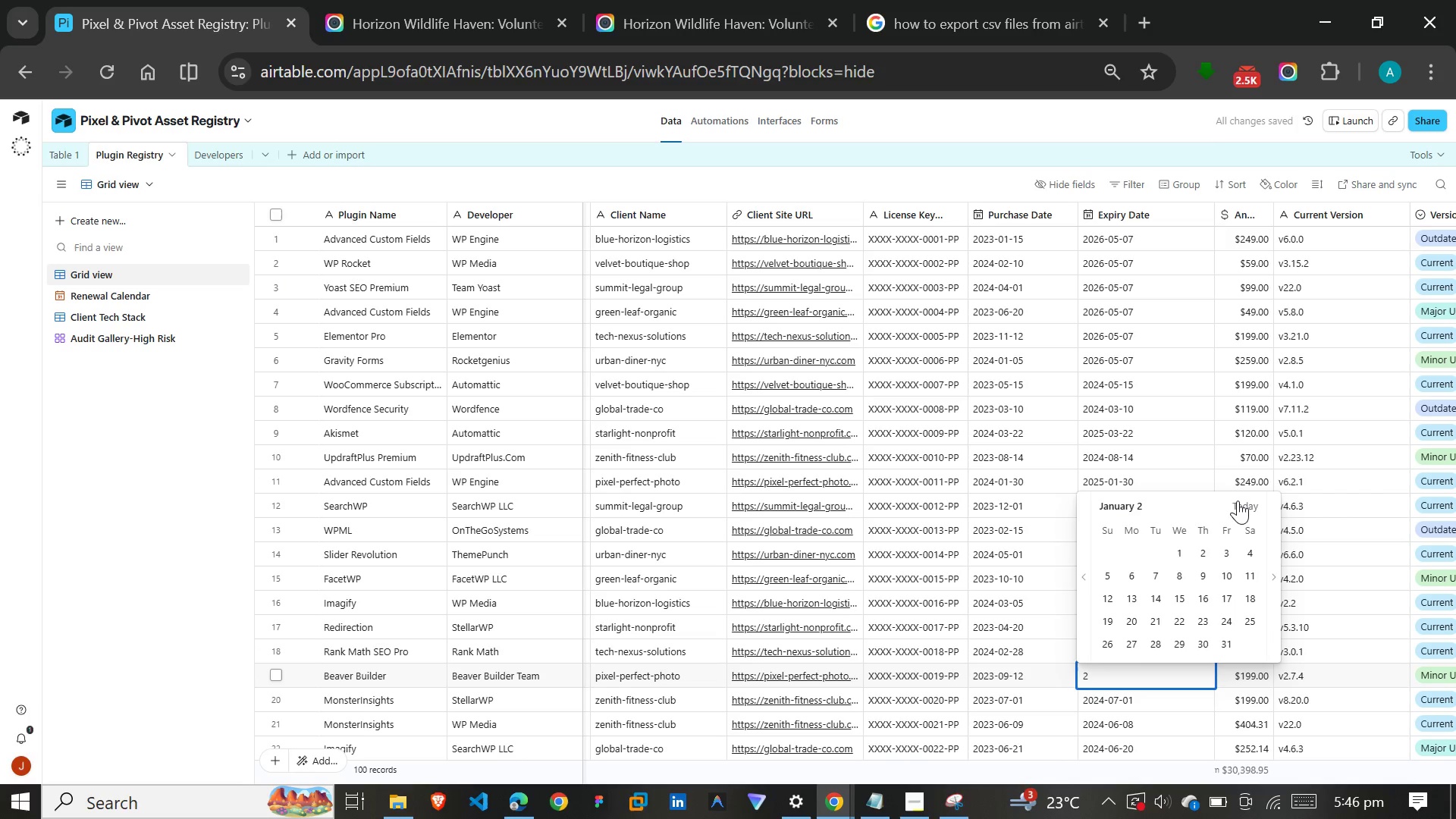 
left_click([1239, 499])
 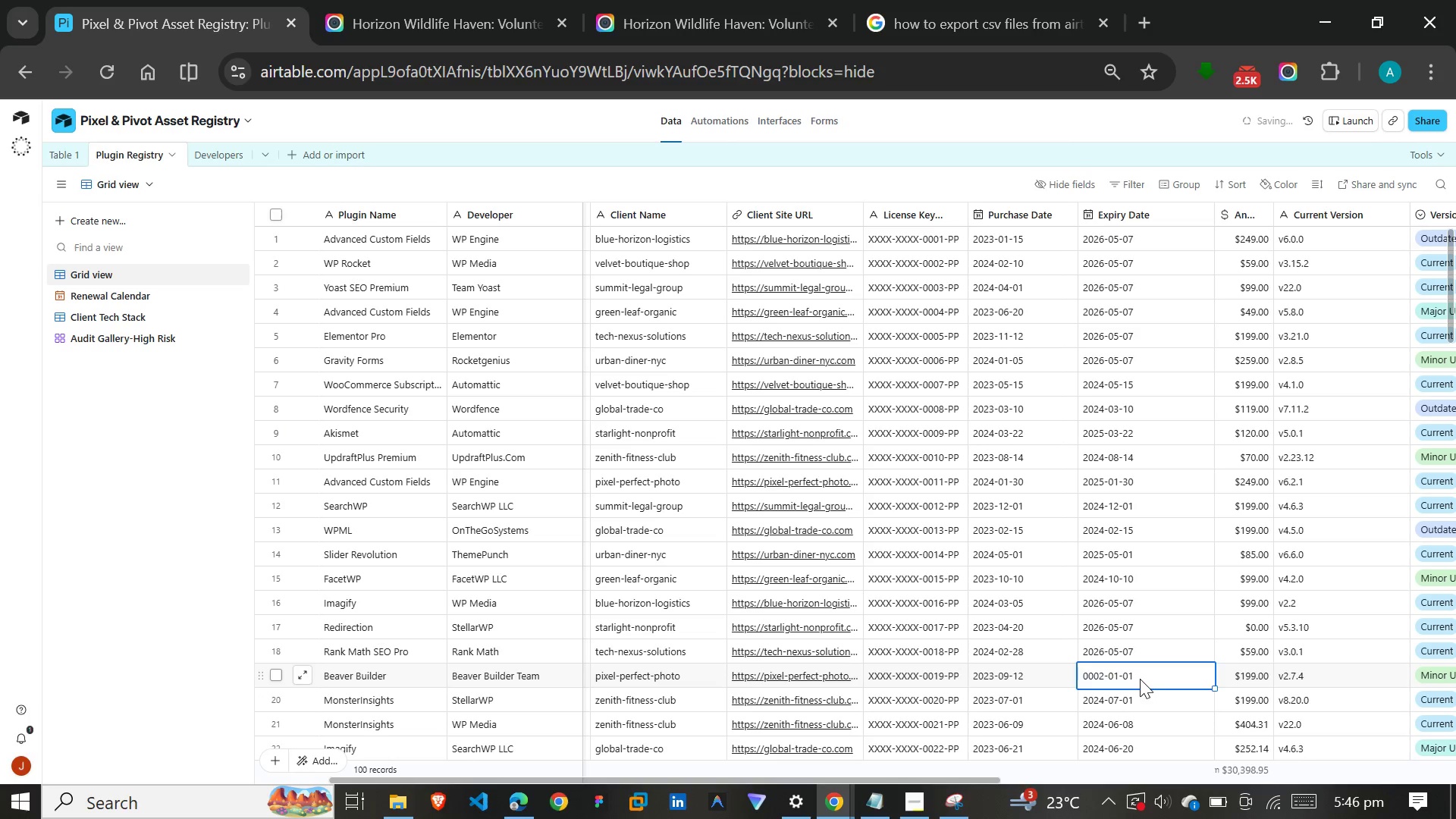 
left_click([1145, 675])
 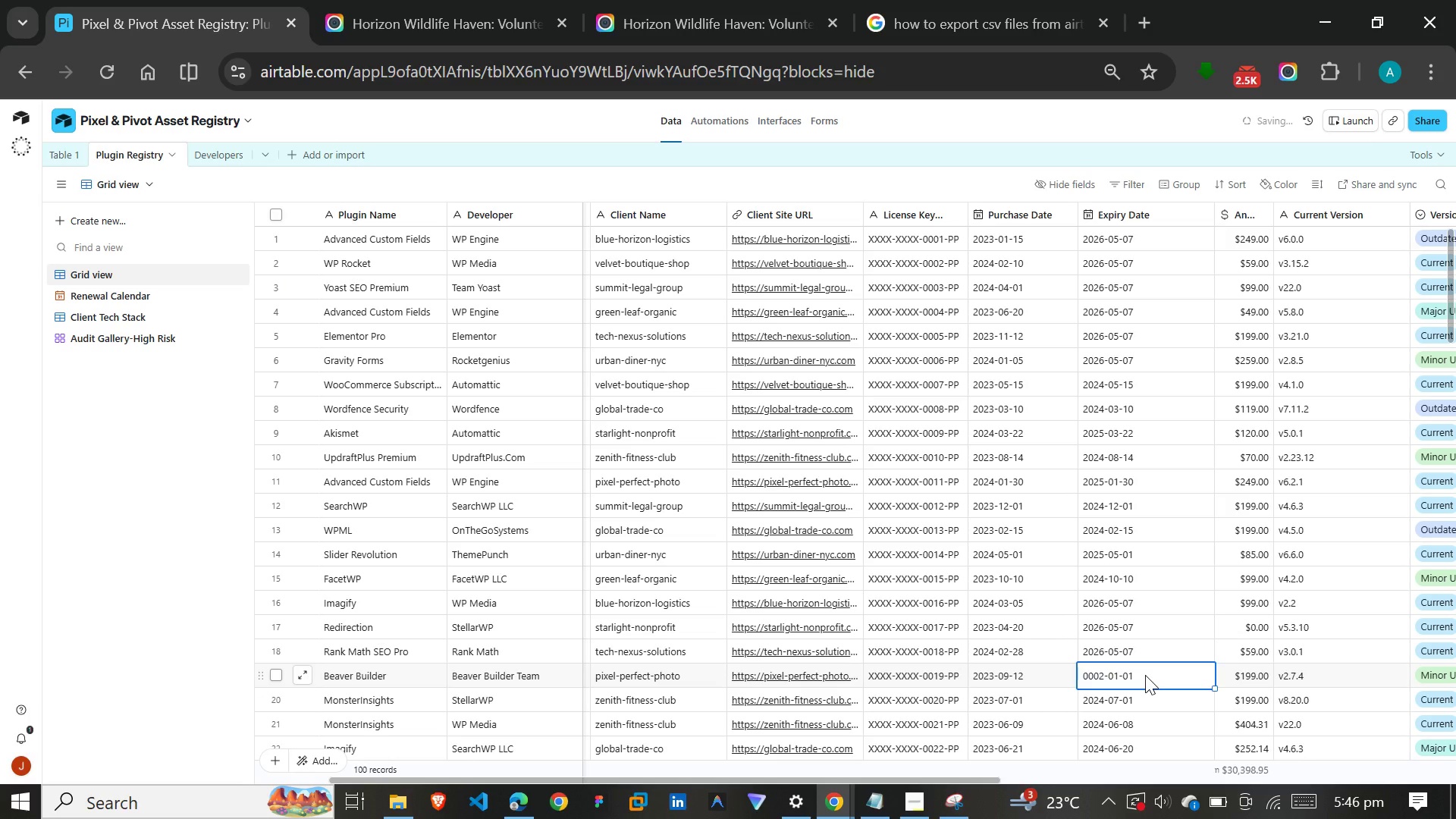 
key(2)
 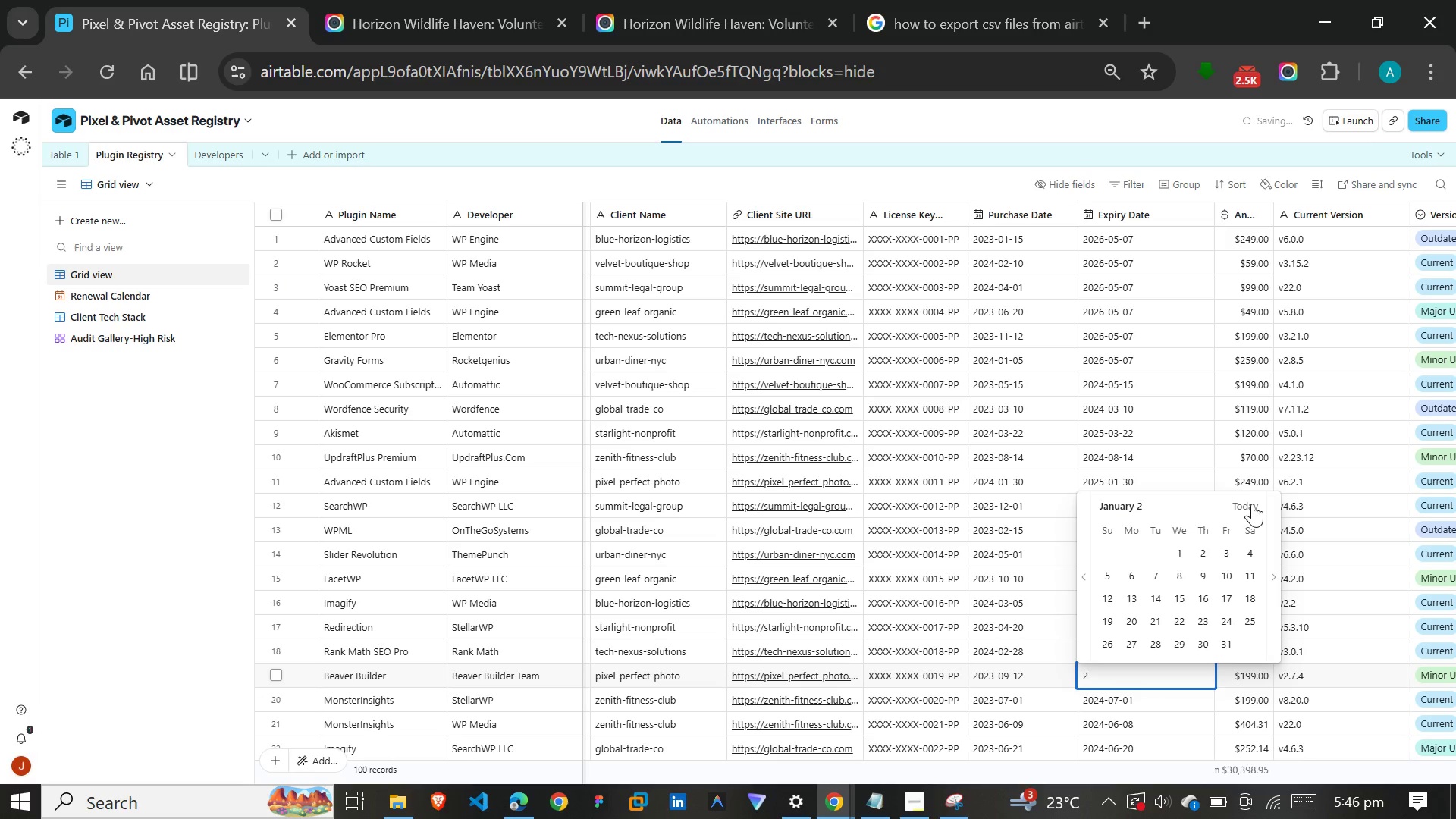 
left_click([1252, 504])
 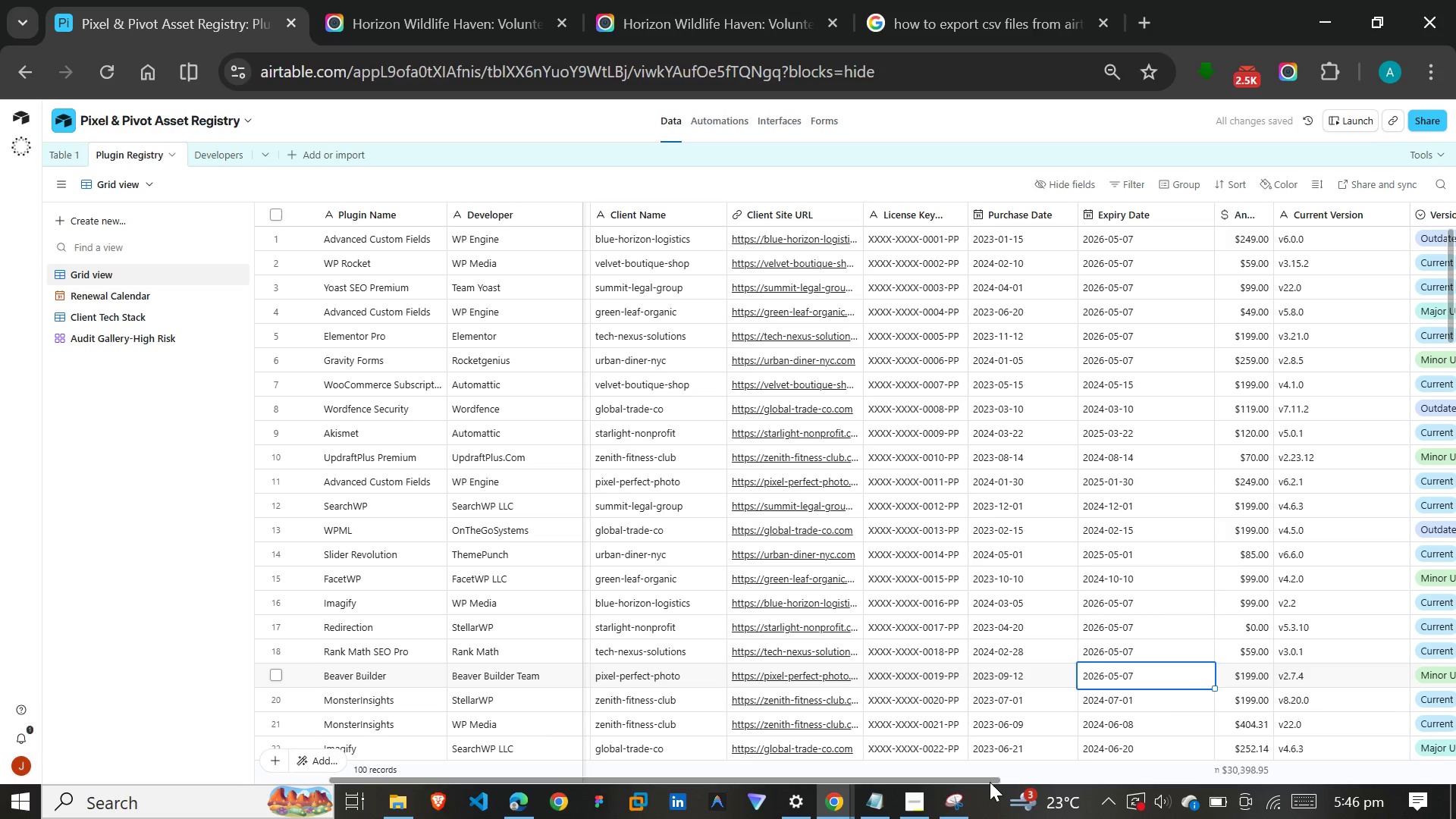 
left_click_drag(start_coordinate=[990, 781], to_coordinate=[1136, 726])
 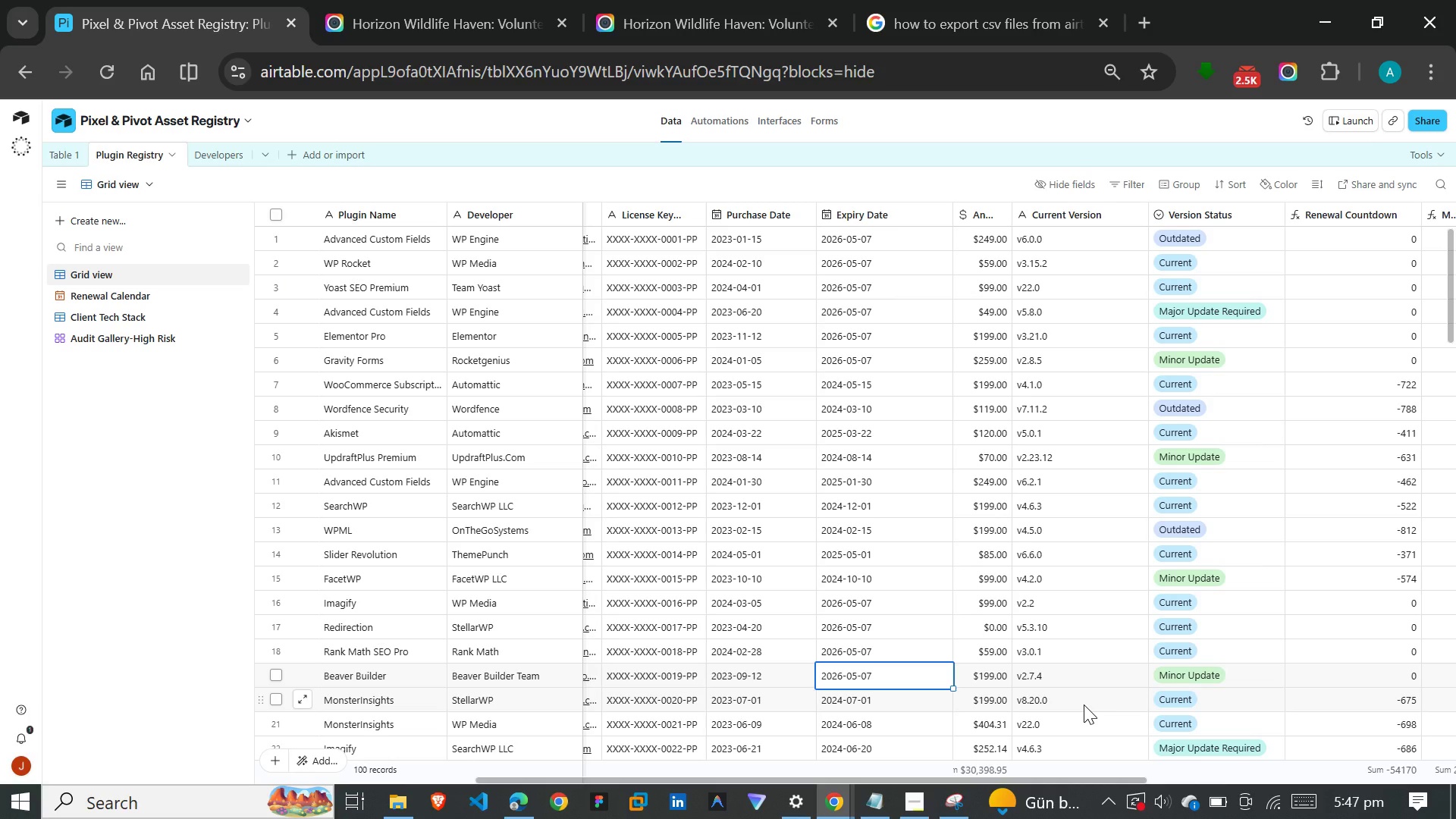 
wait(88.94)
 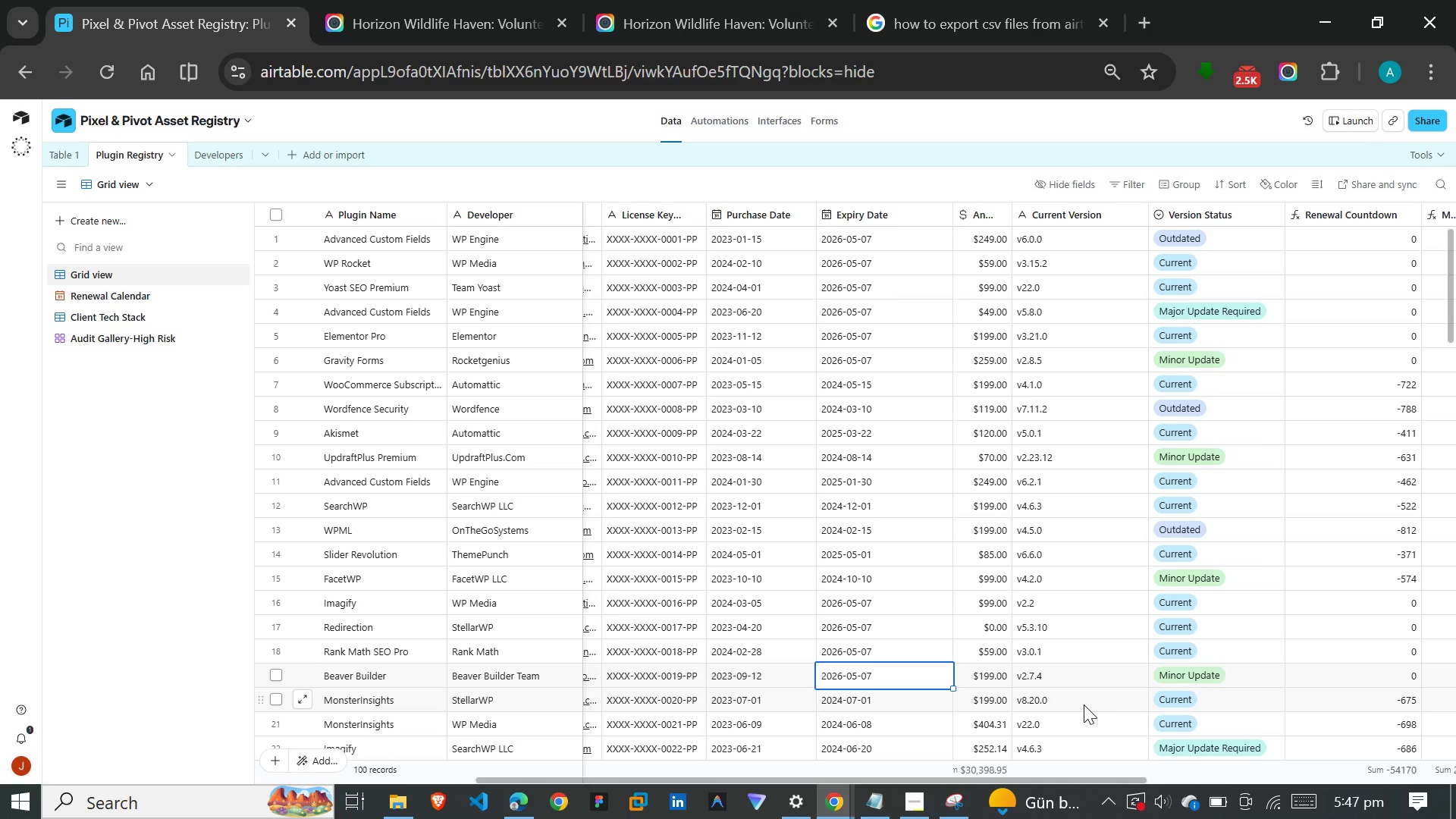 
scroll: coordinate [1240, 356], scroll_direction: up, amount: 7.0
 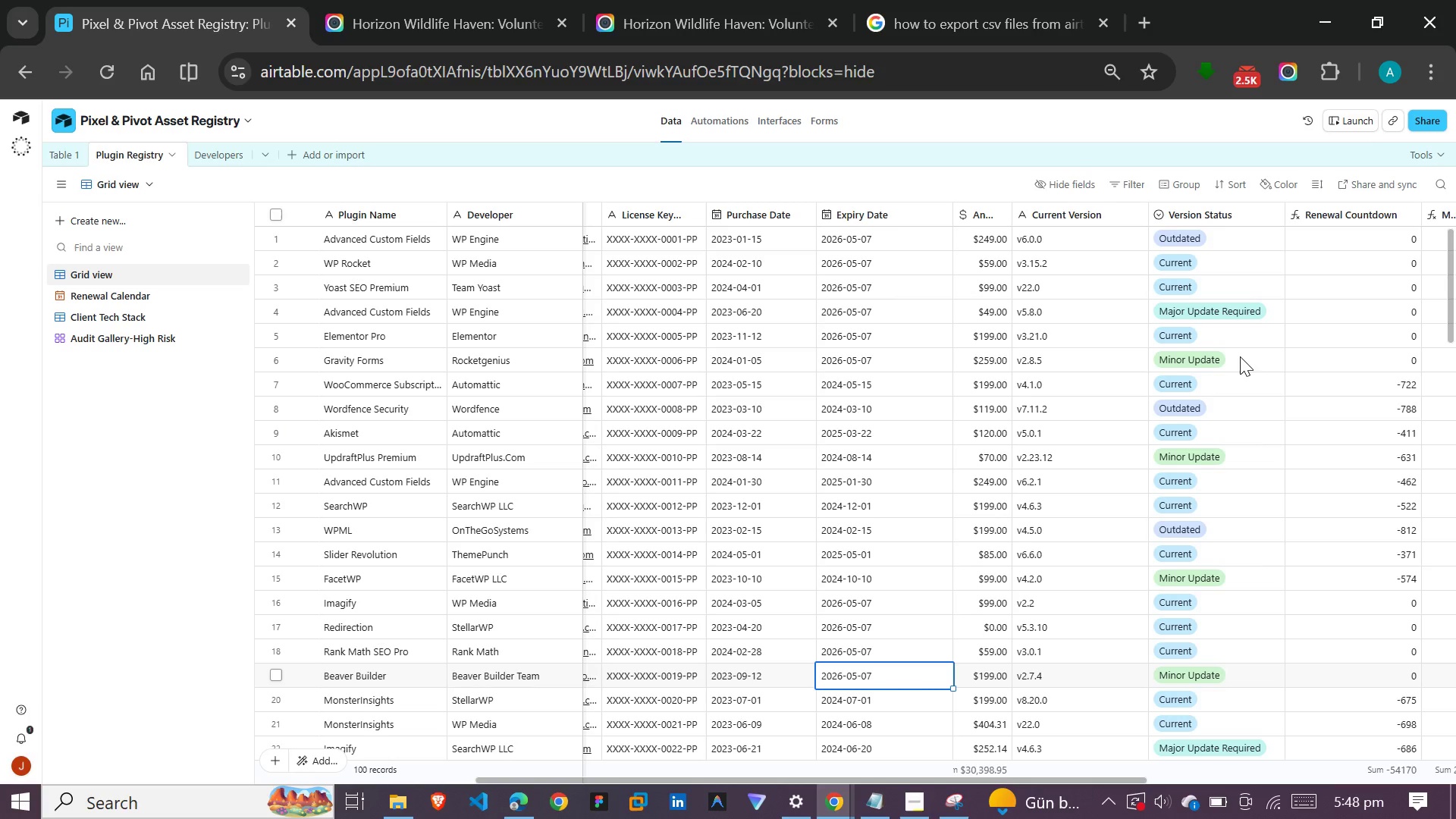 
wait(22.94)
 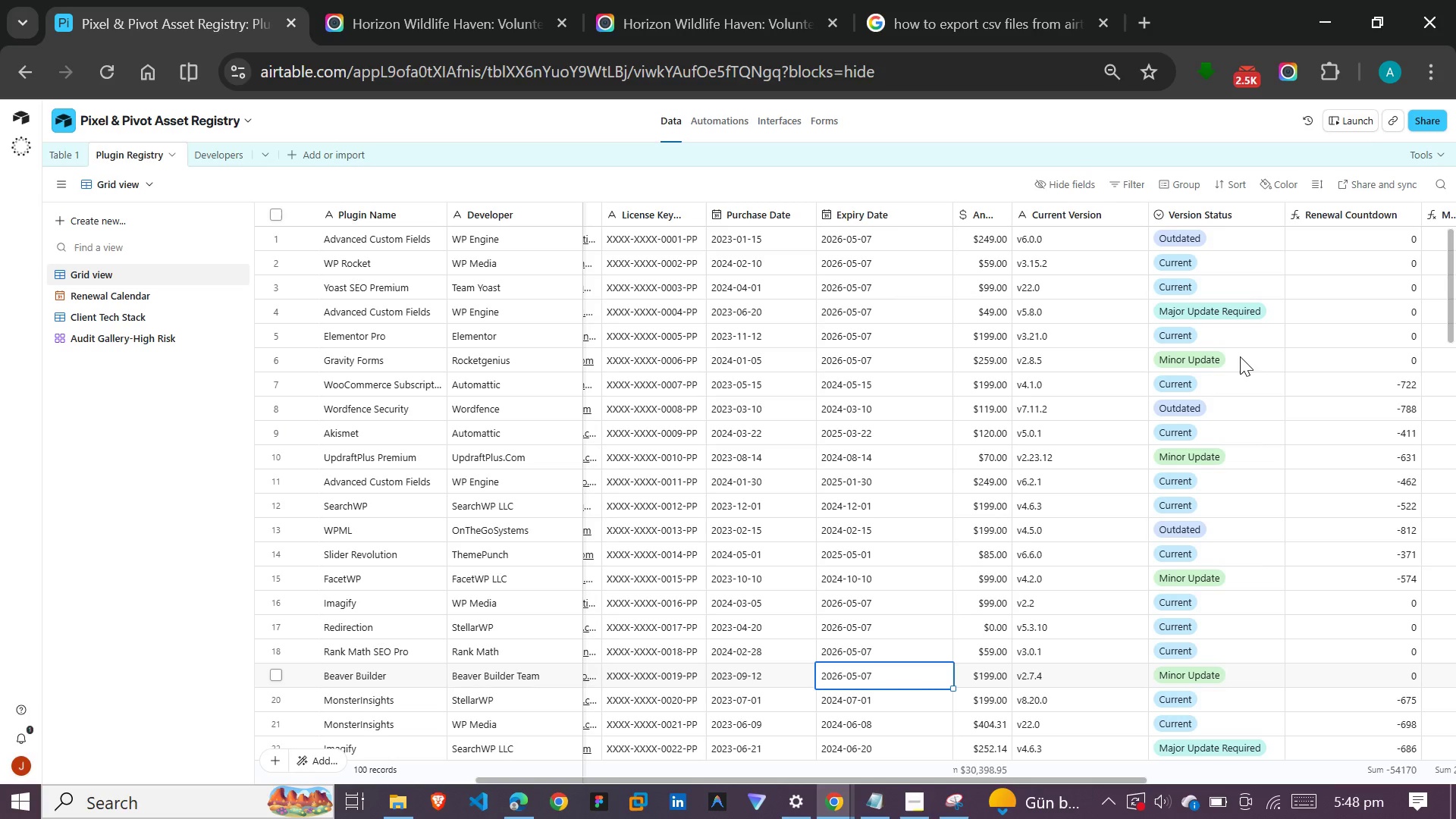 
left_click_drag(start_coordinate=[1141, 780], to_coordinate=[1328, 784])
 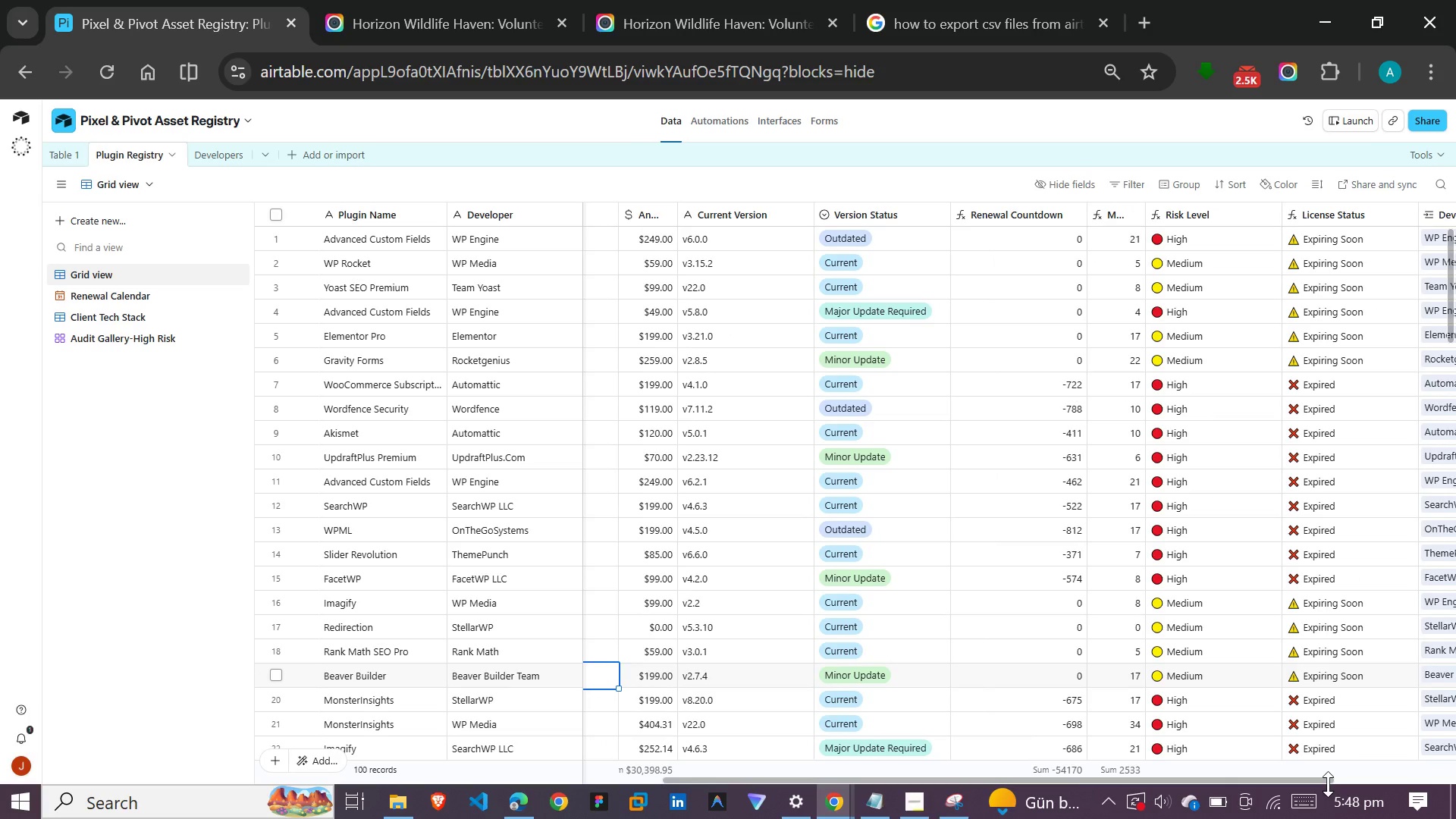 
wait(11.97)
 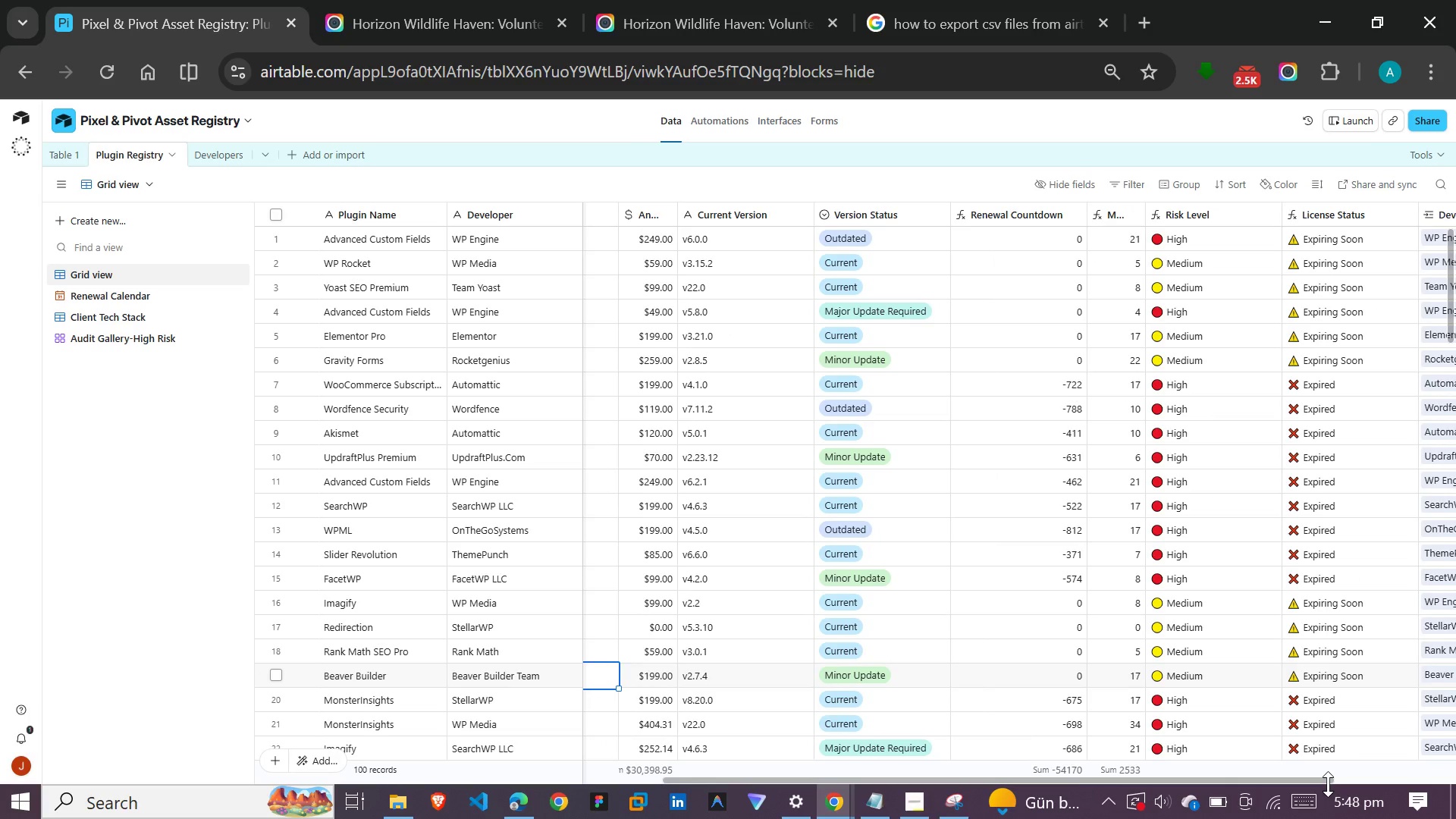 
left_click_drag(start_coordinate=[945, 779], to_coordinate=[758, 815])
 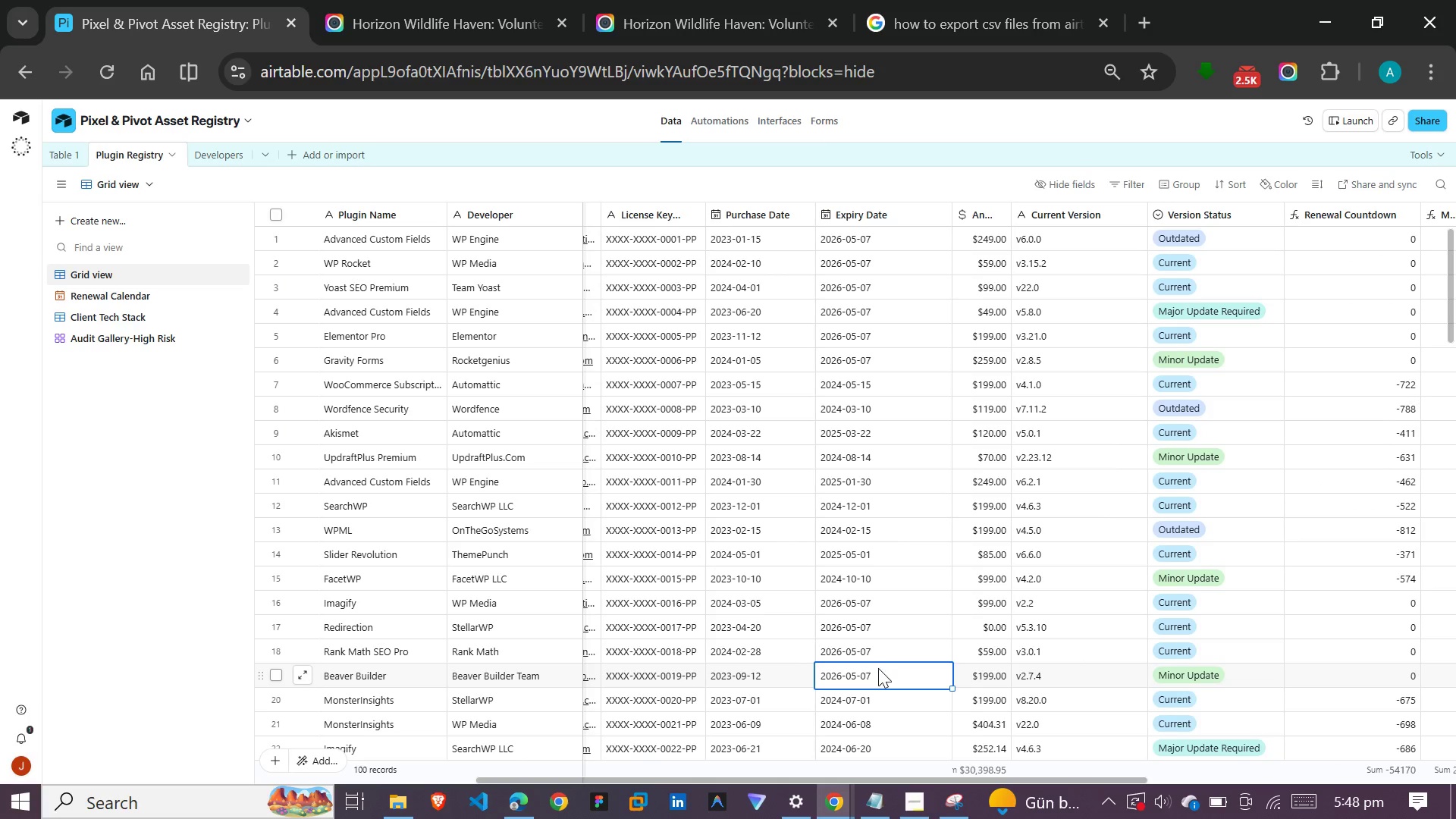 
left_click([878, 668])
 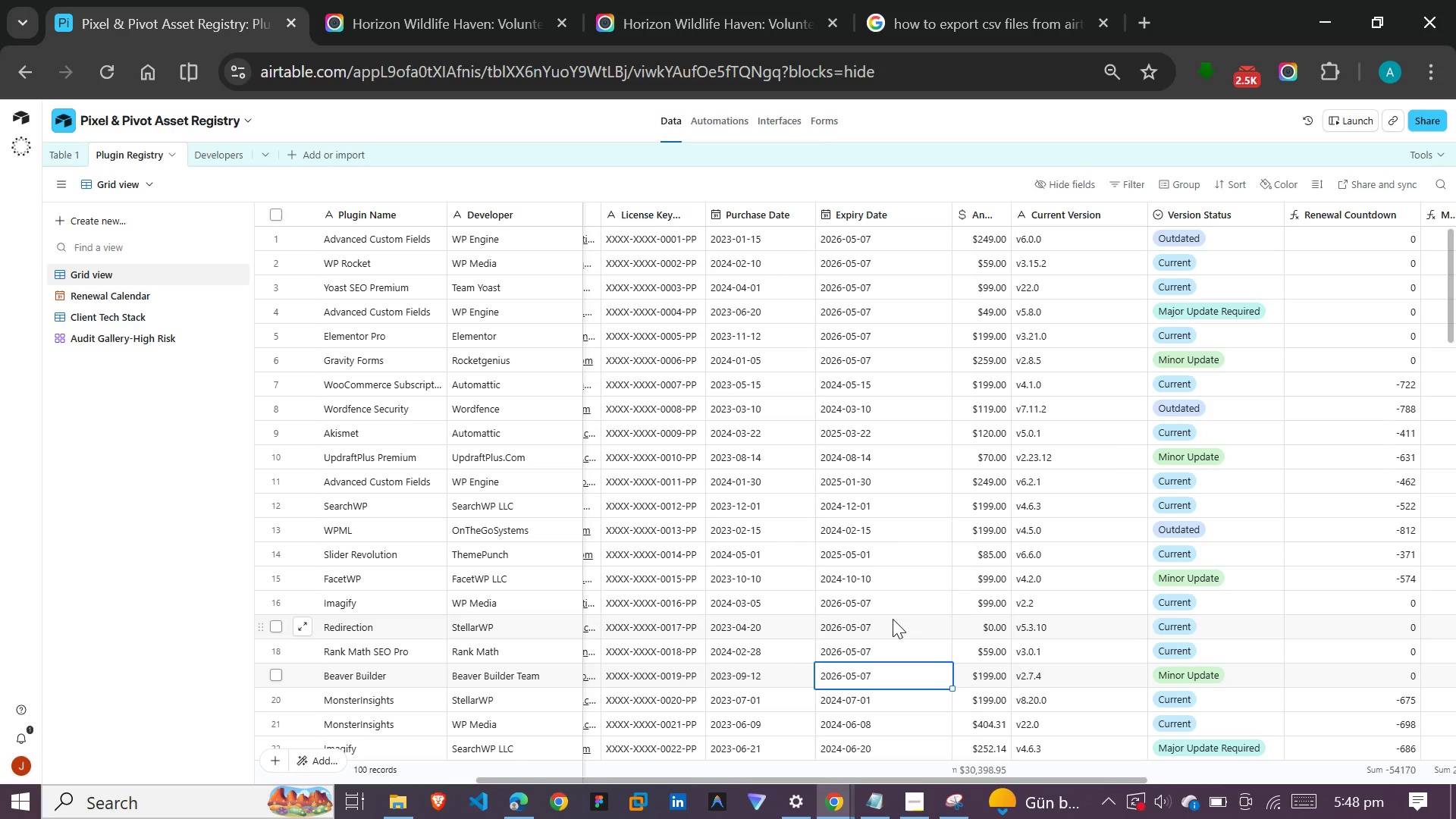 
left_click([878, 392])
 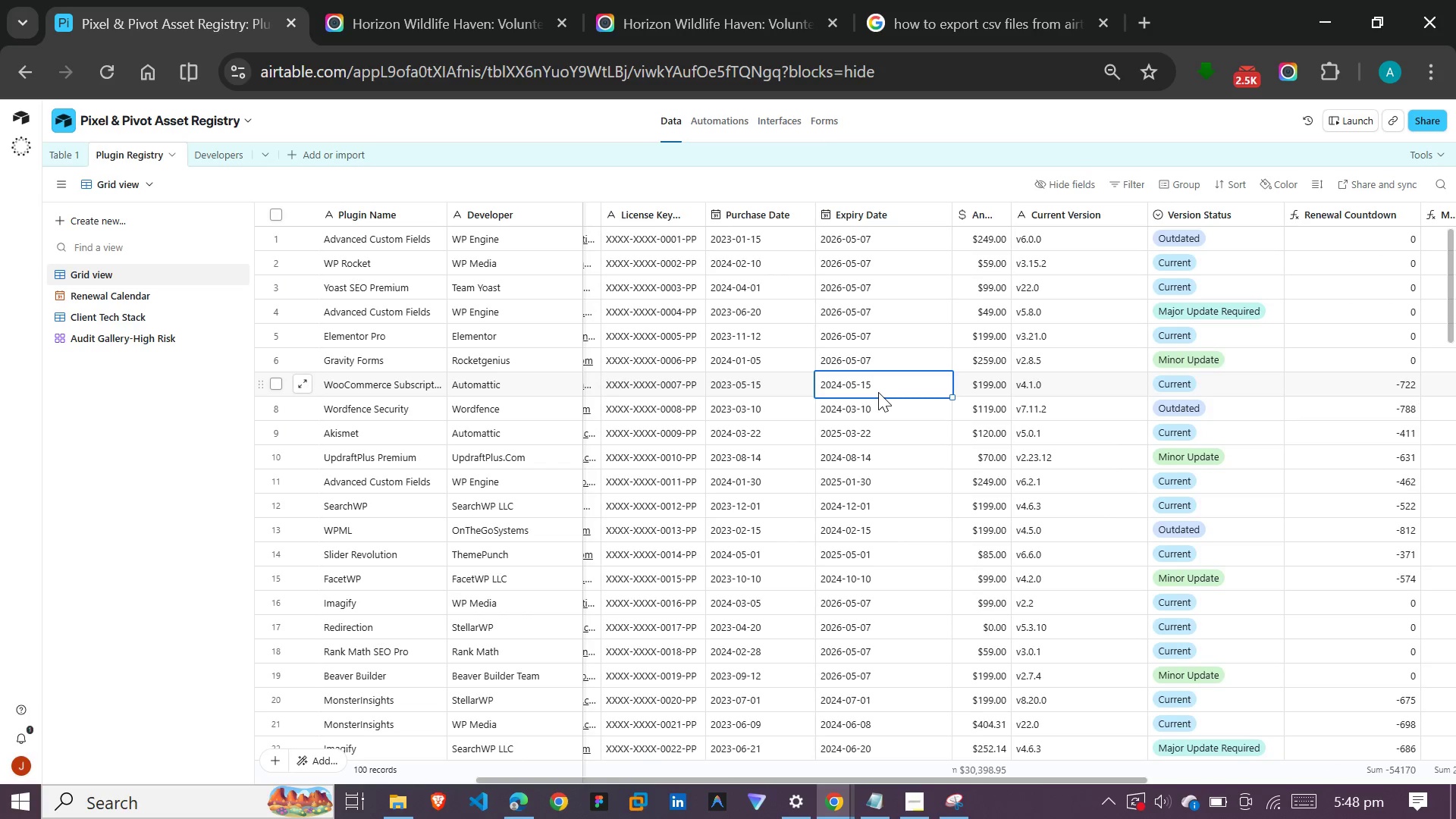 
type(2026)
 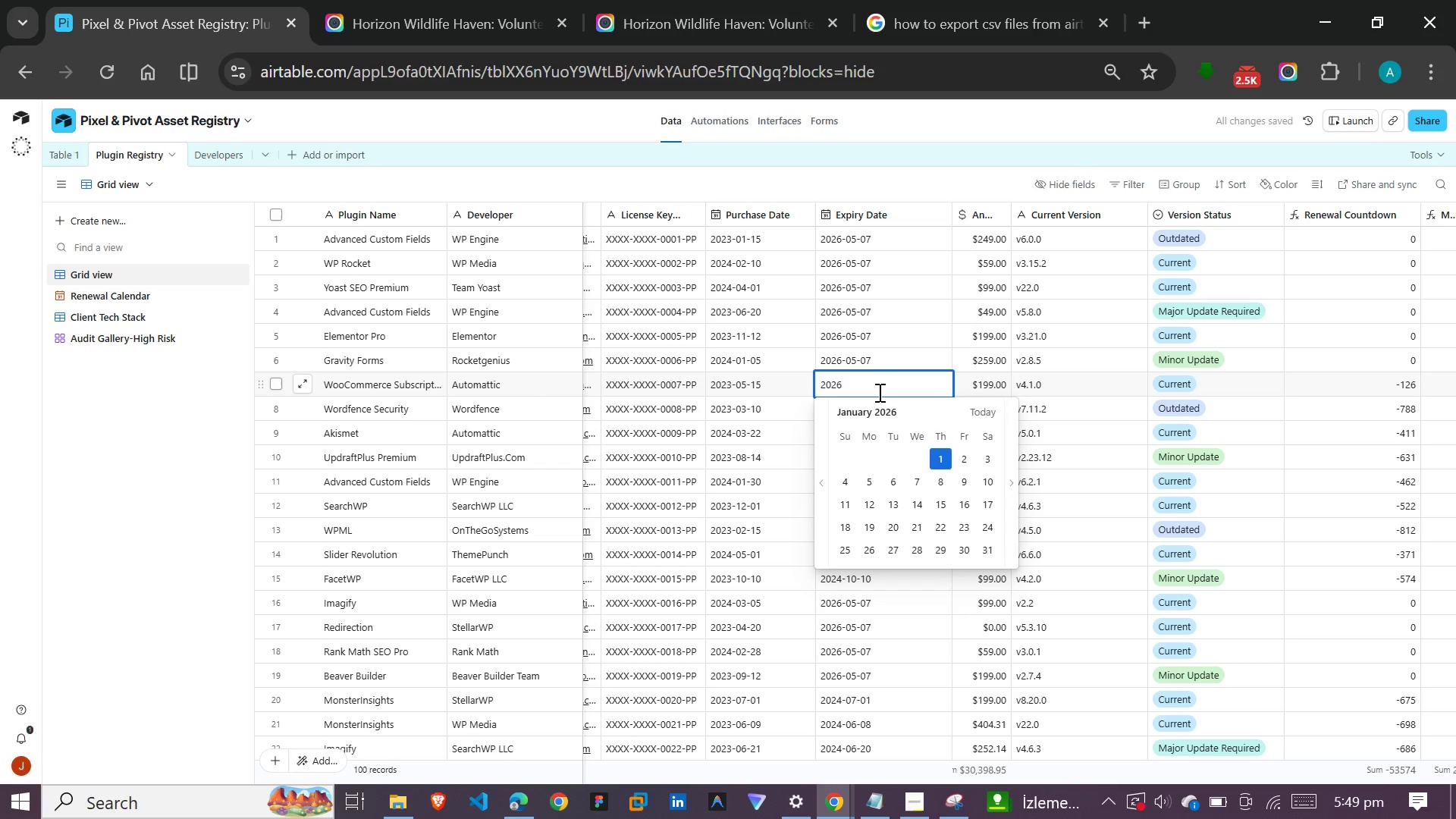 
type(-05)
 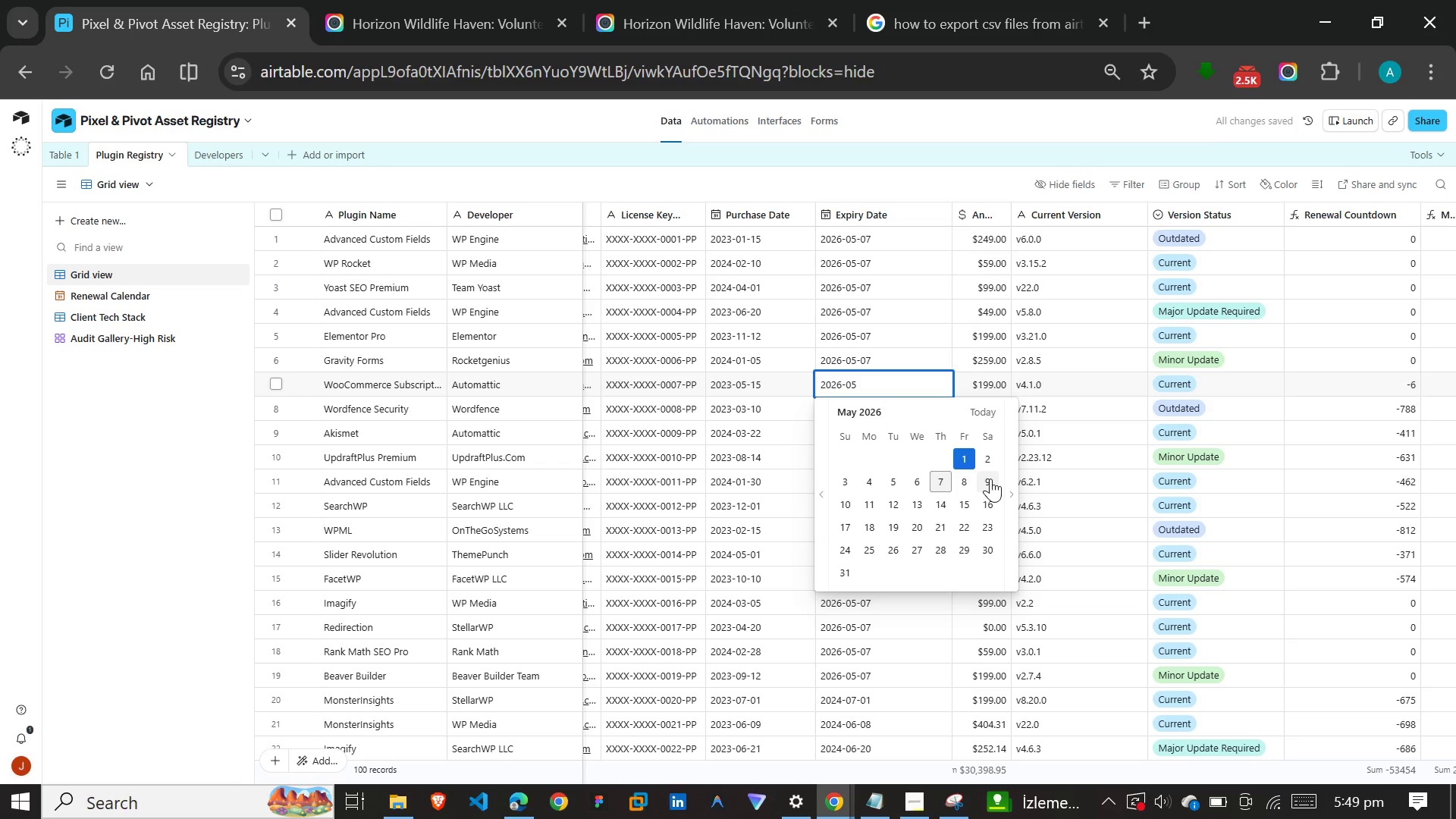 
left_click([850, 497])
 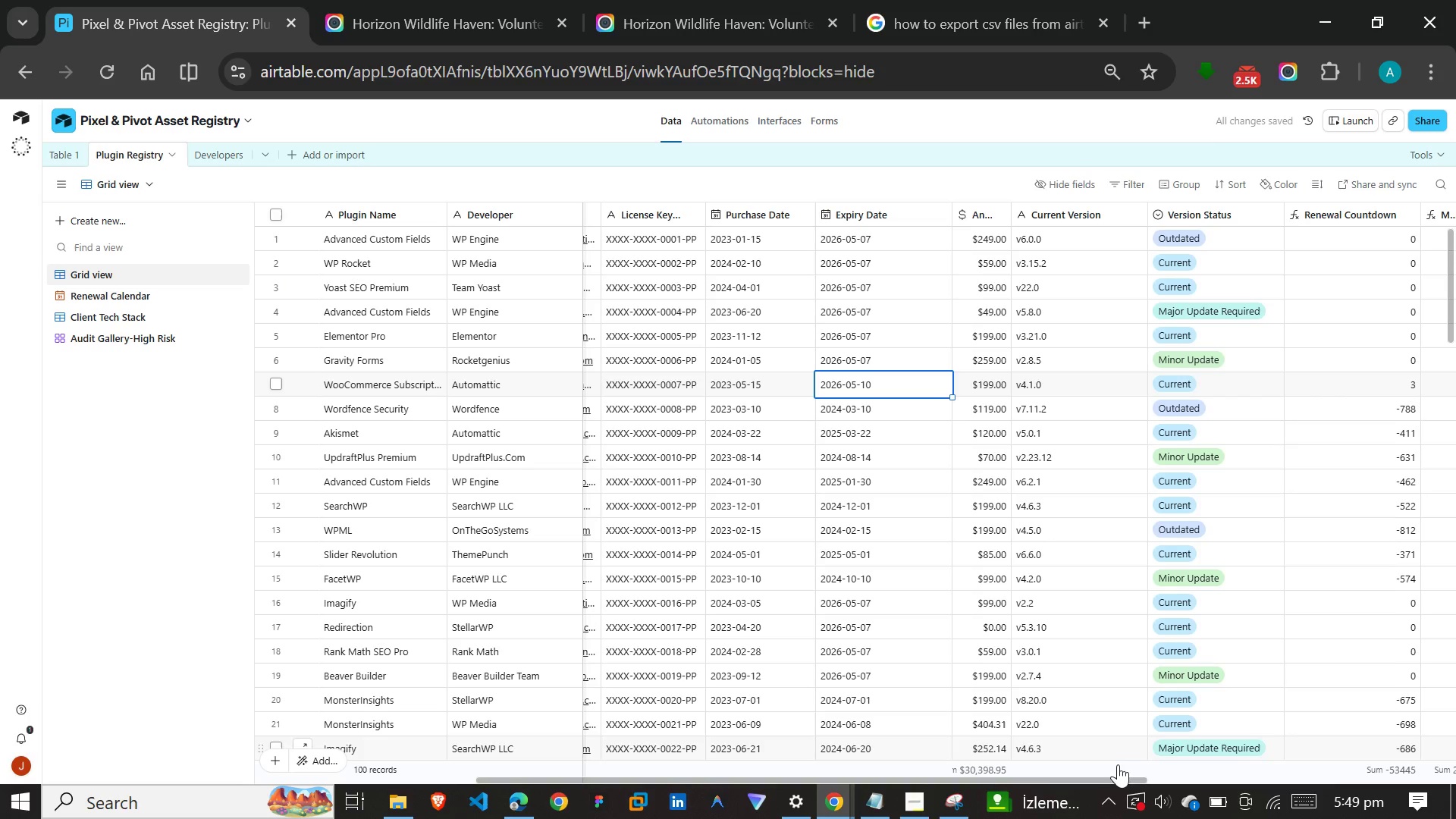 
left_click_drag(start_coordinate=[1121, 780], to_coordinate=[1209, 777])
 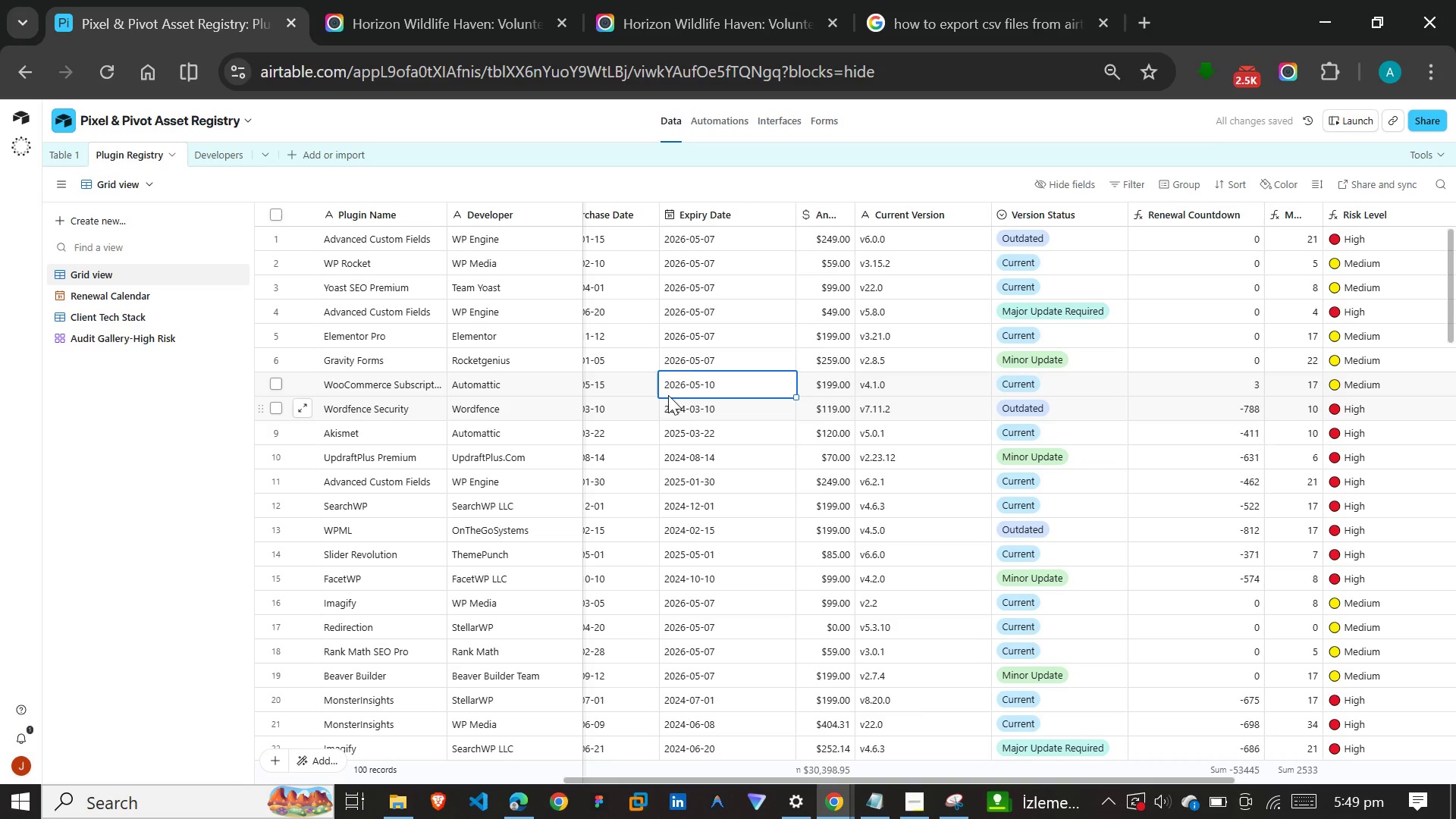 
left_click([699, 362])
 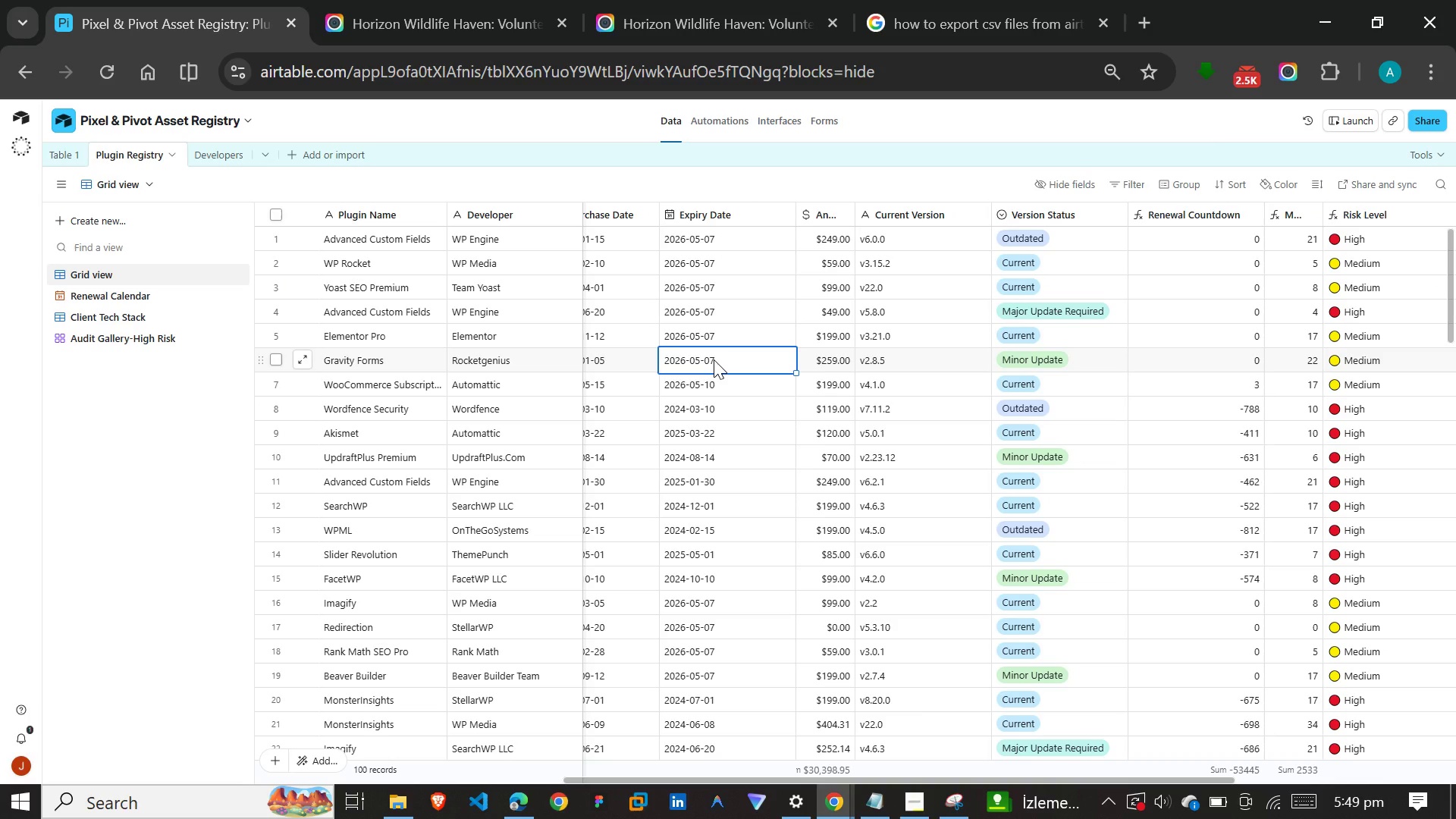 
type(2026-05)
 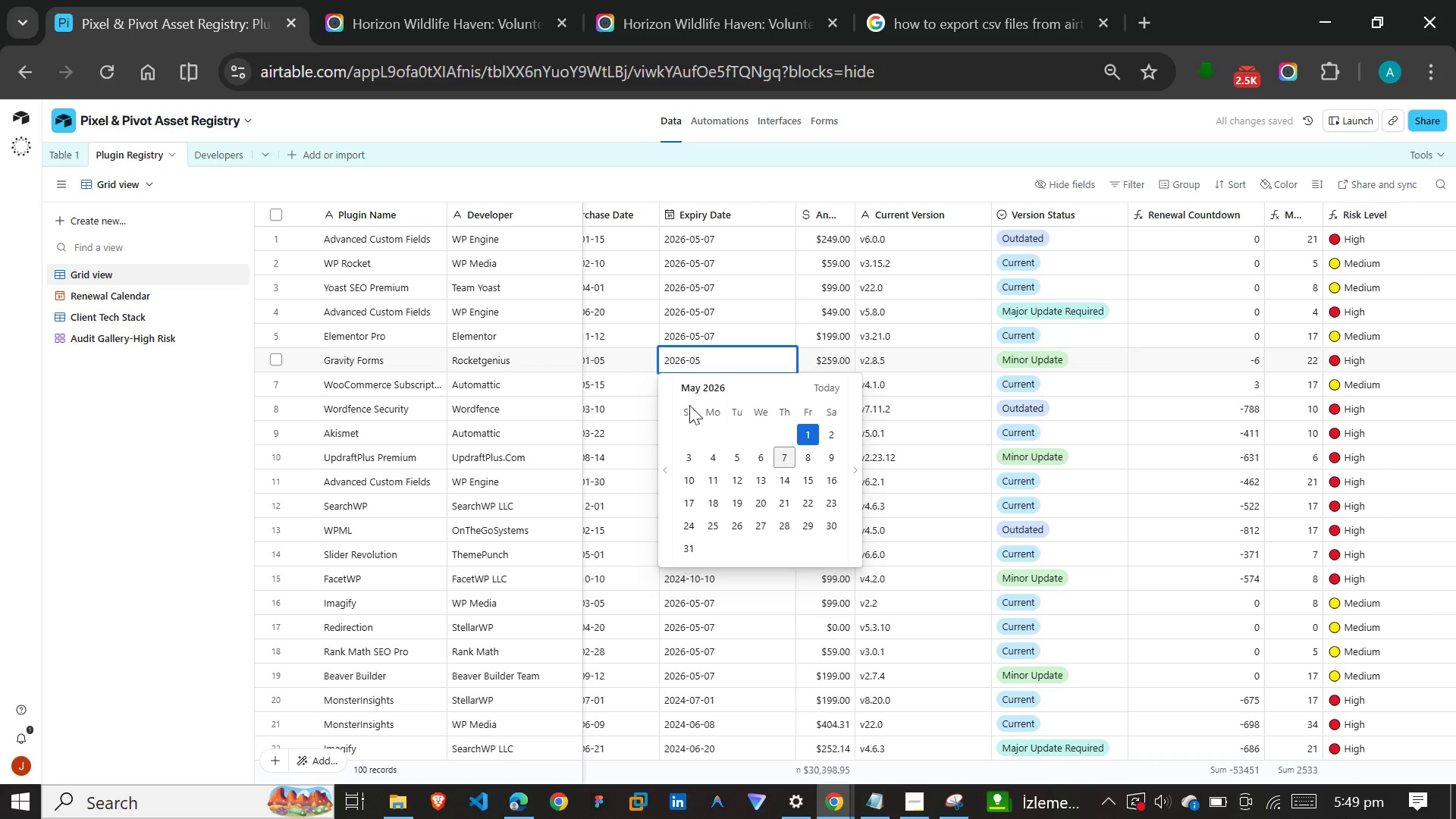 
left_click([747, 497])
 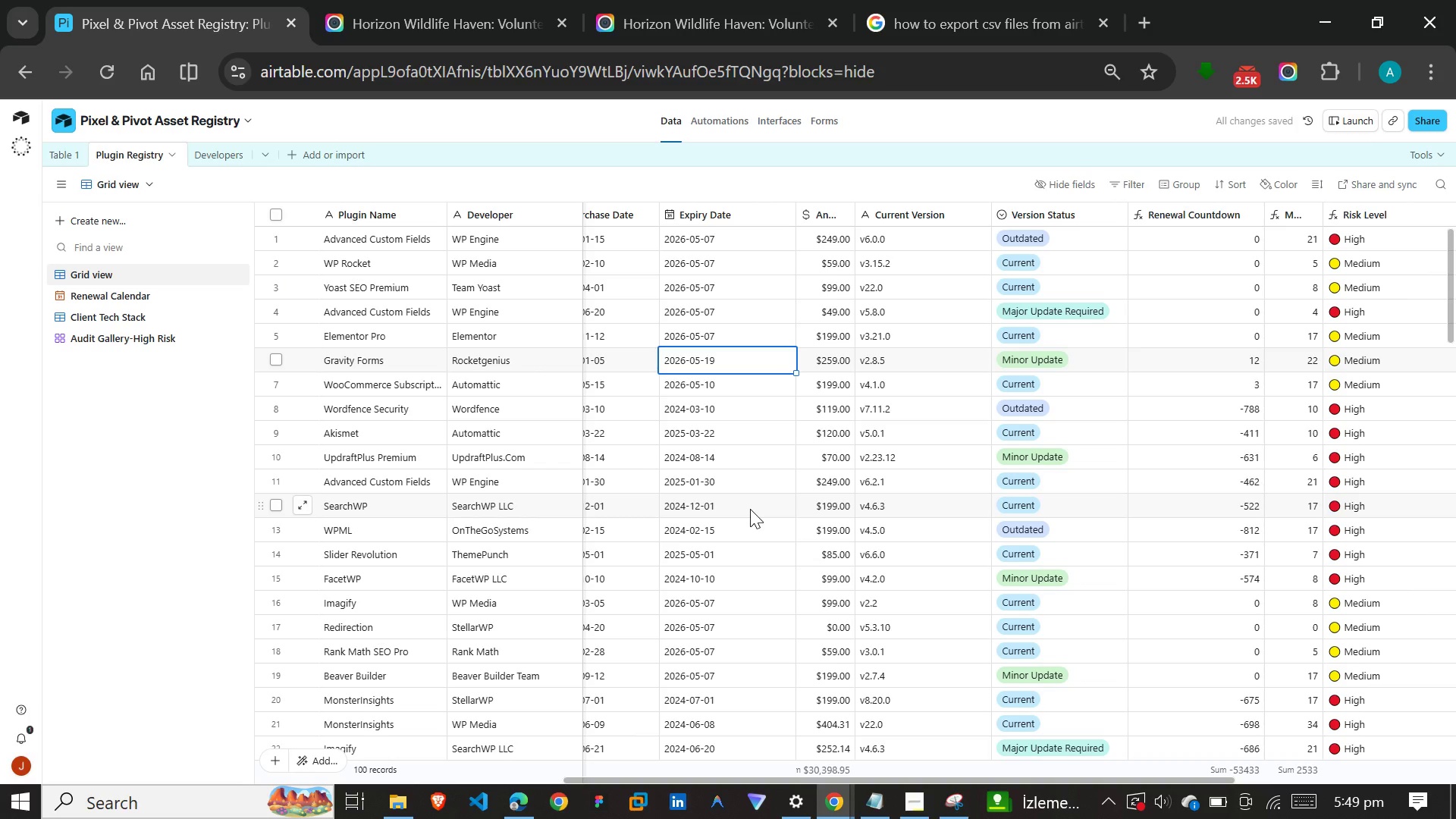 
wait(10.31)
 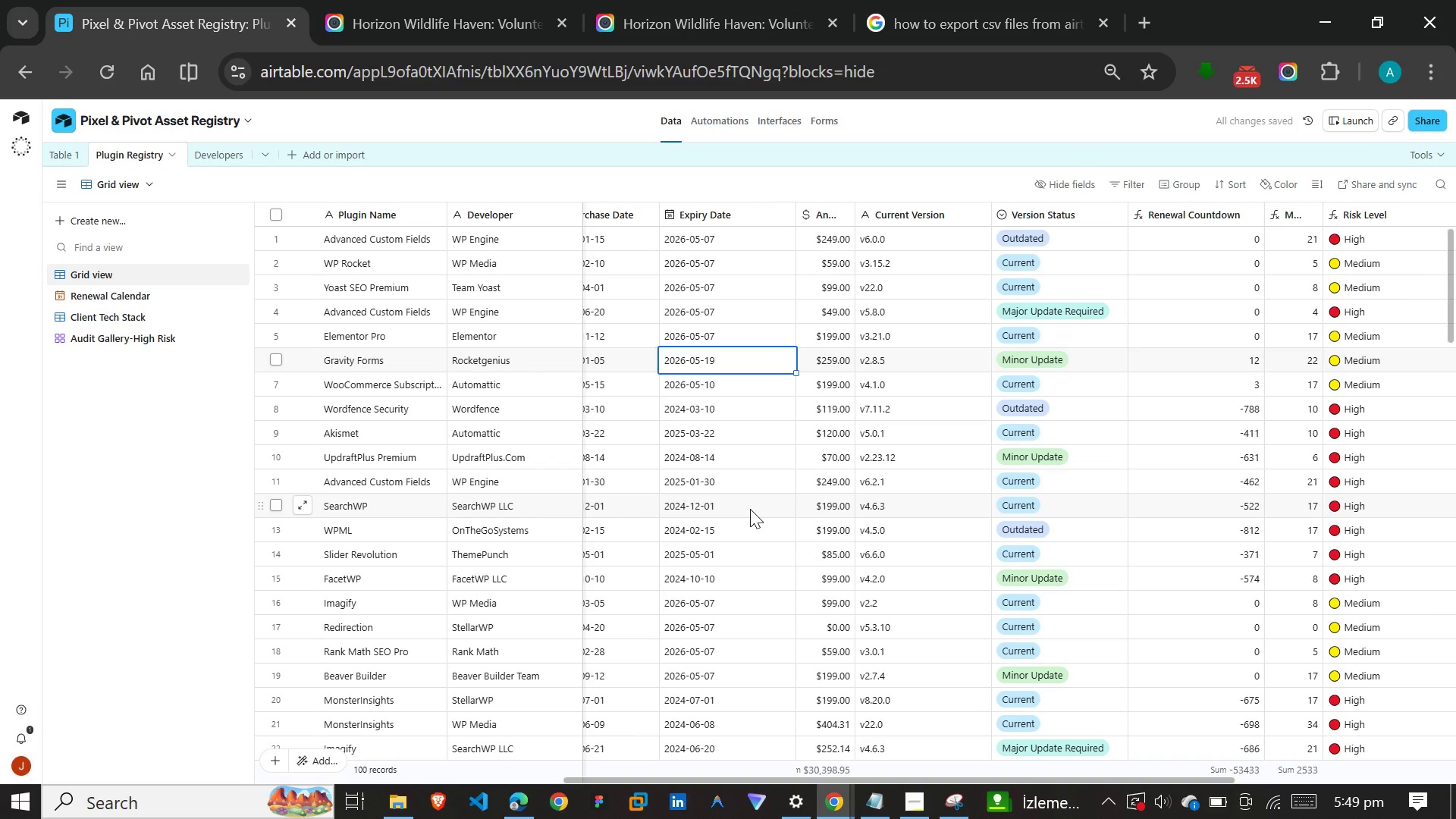 
left_click([206, 146])
 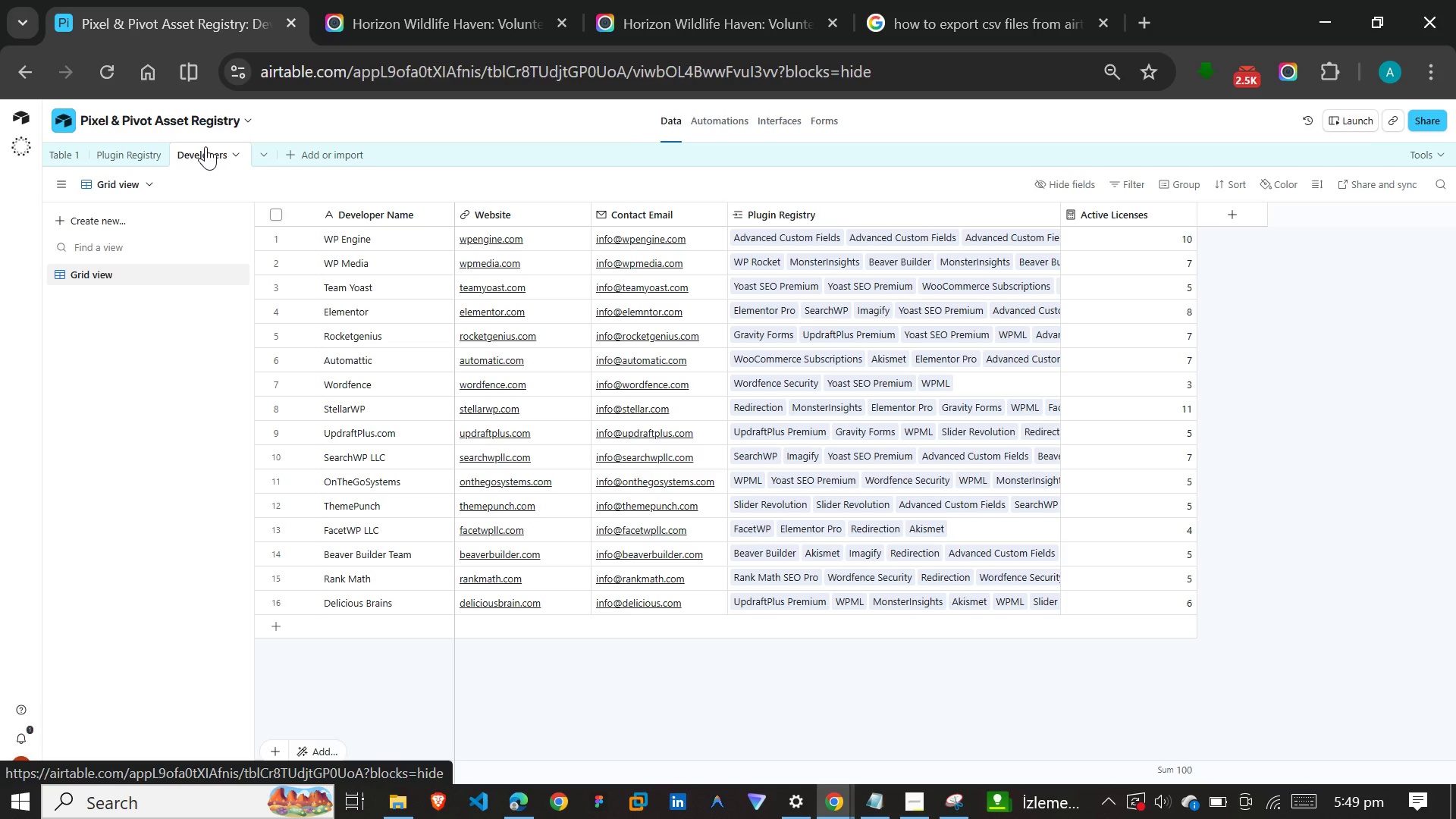 
wait(10.34)
 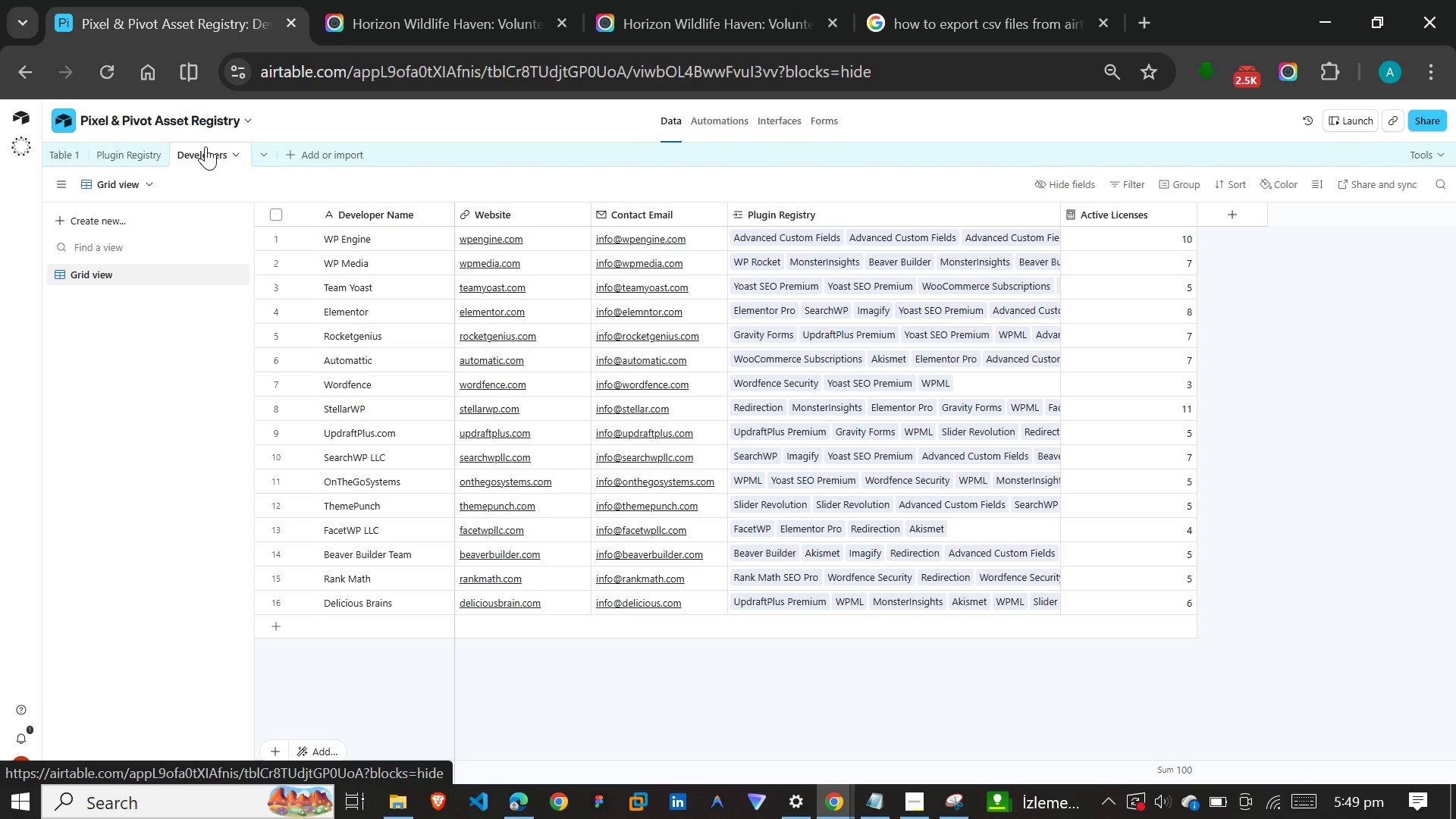 
mouse_move([240, 123])
 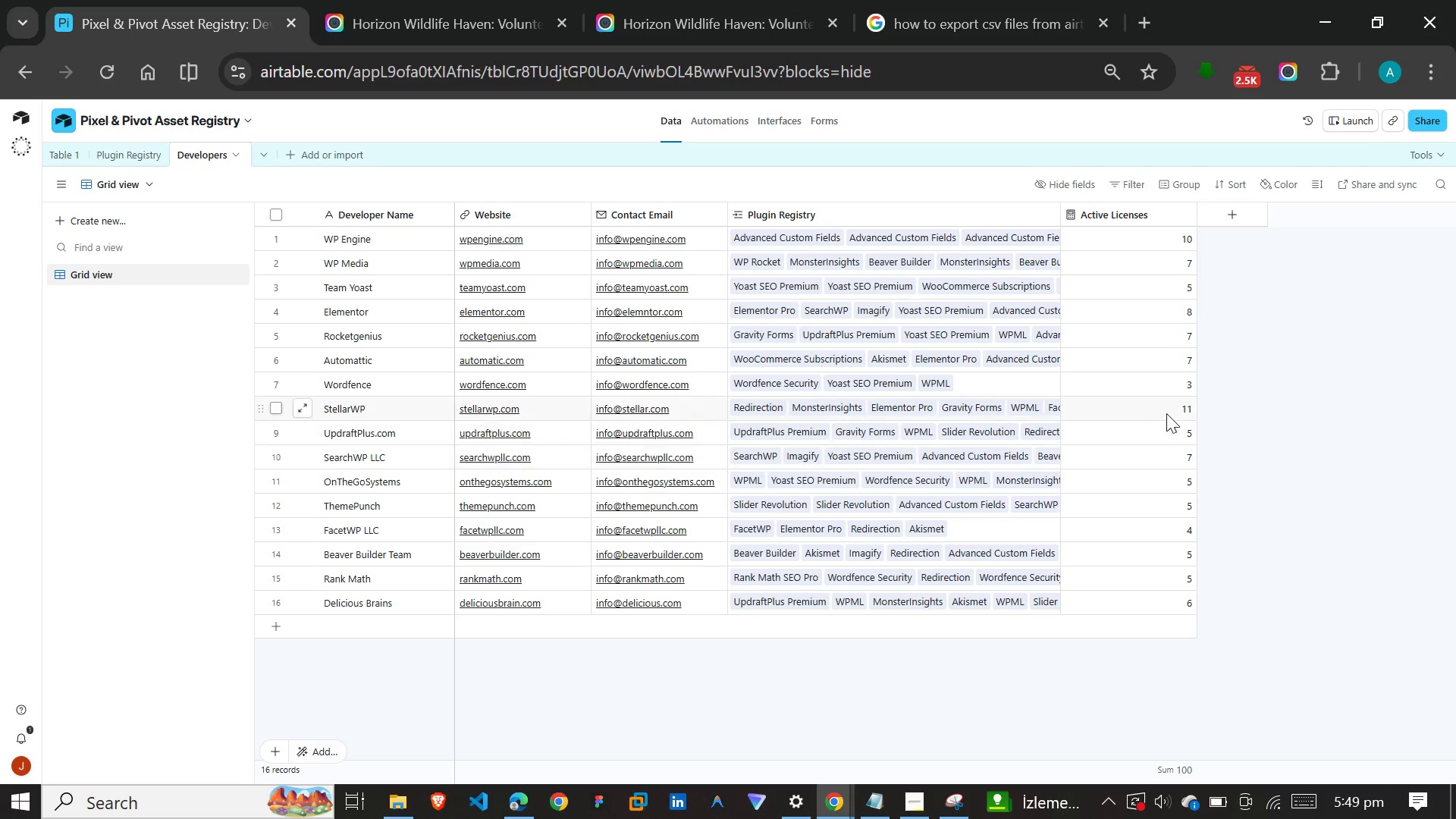 
scroll: coordinate [876, 547], scroll_direction: up, amount: 5.0
 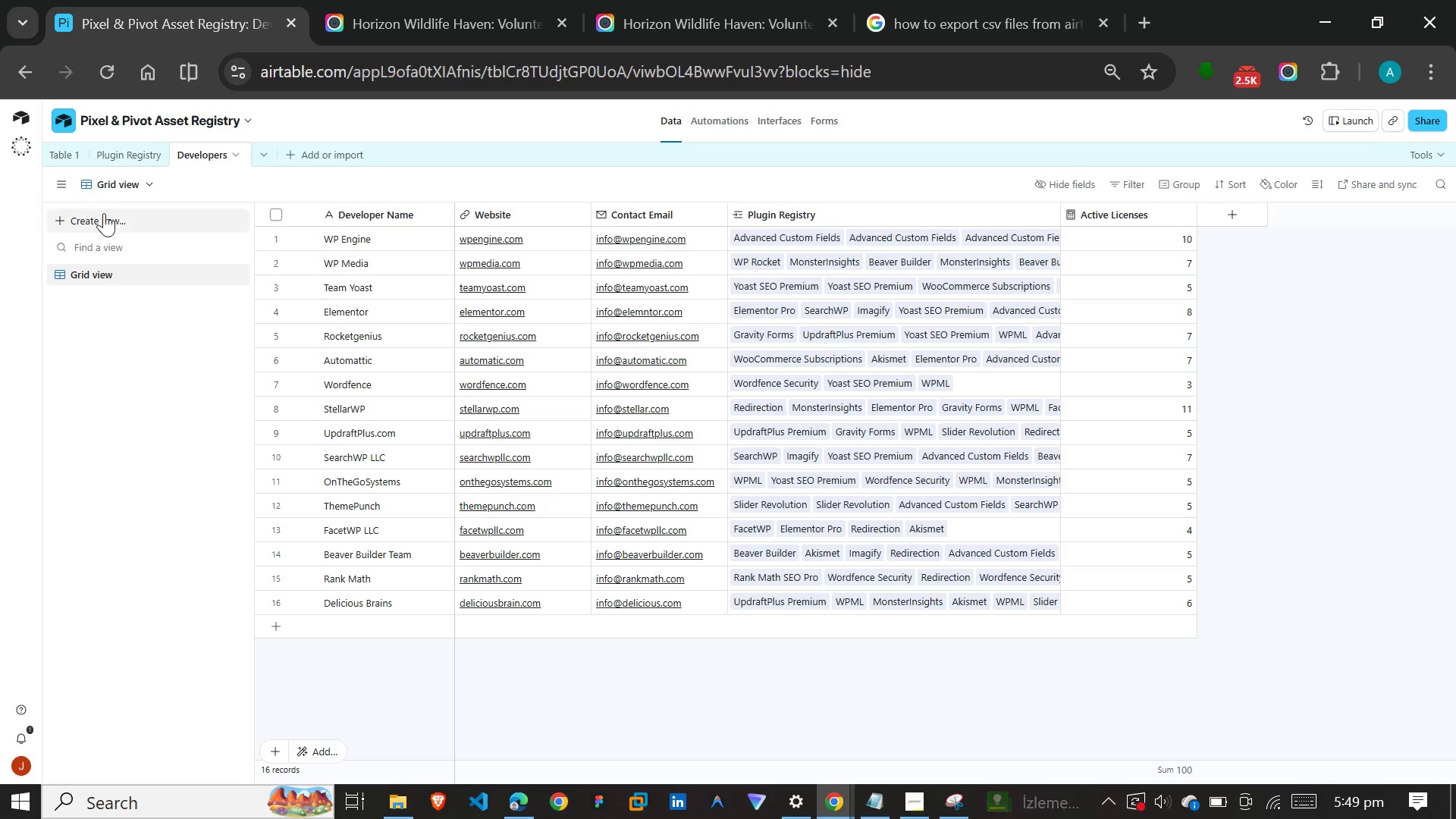 
left_click([127, 156])
 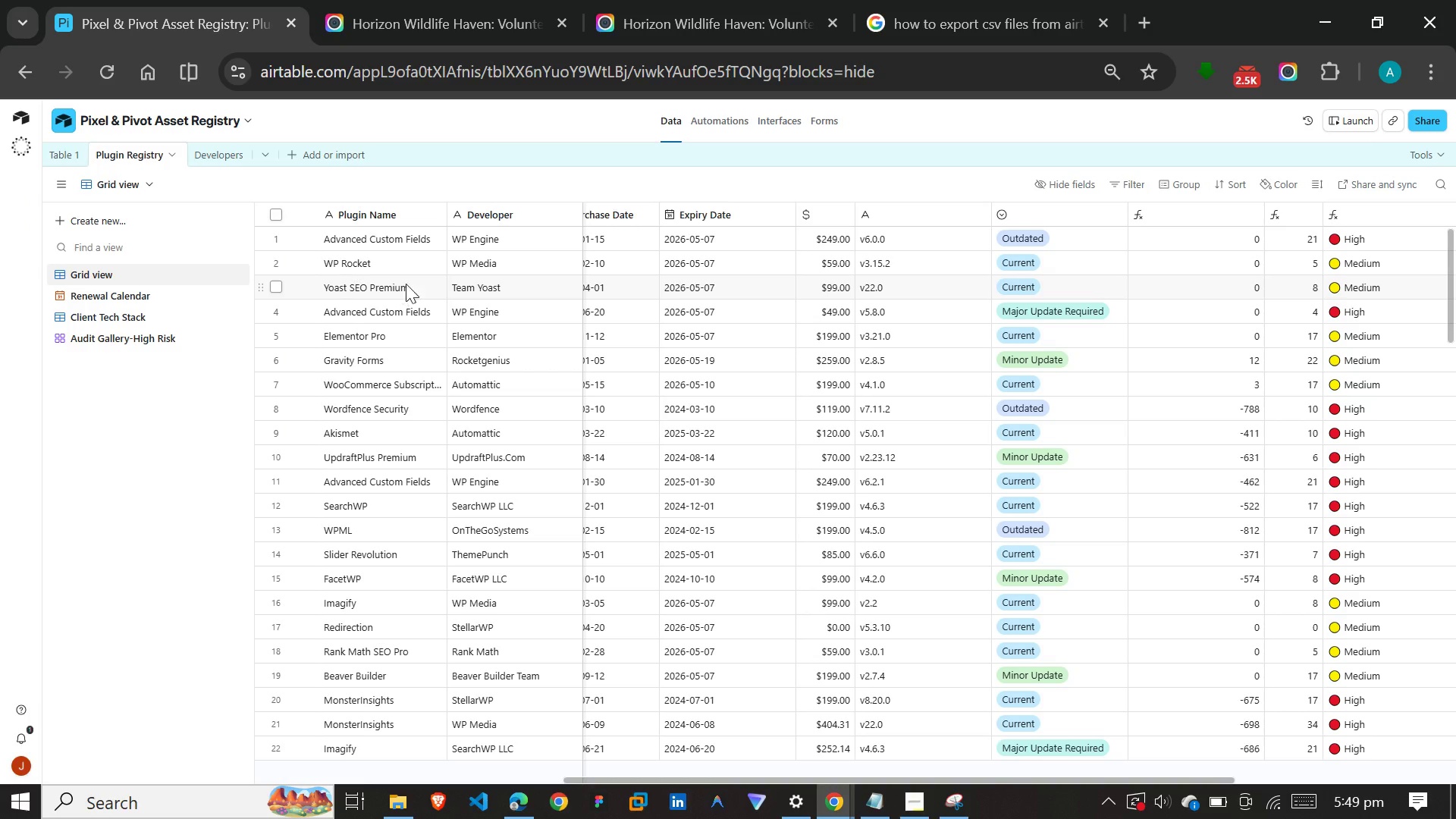 
left_click([136, 290])
 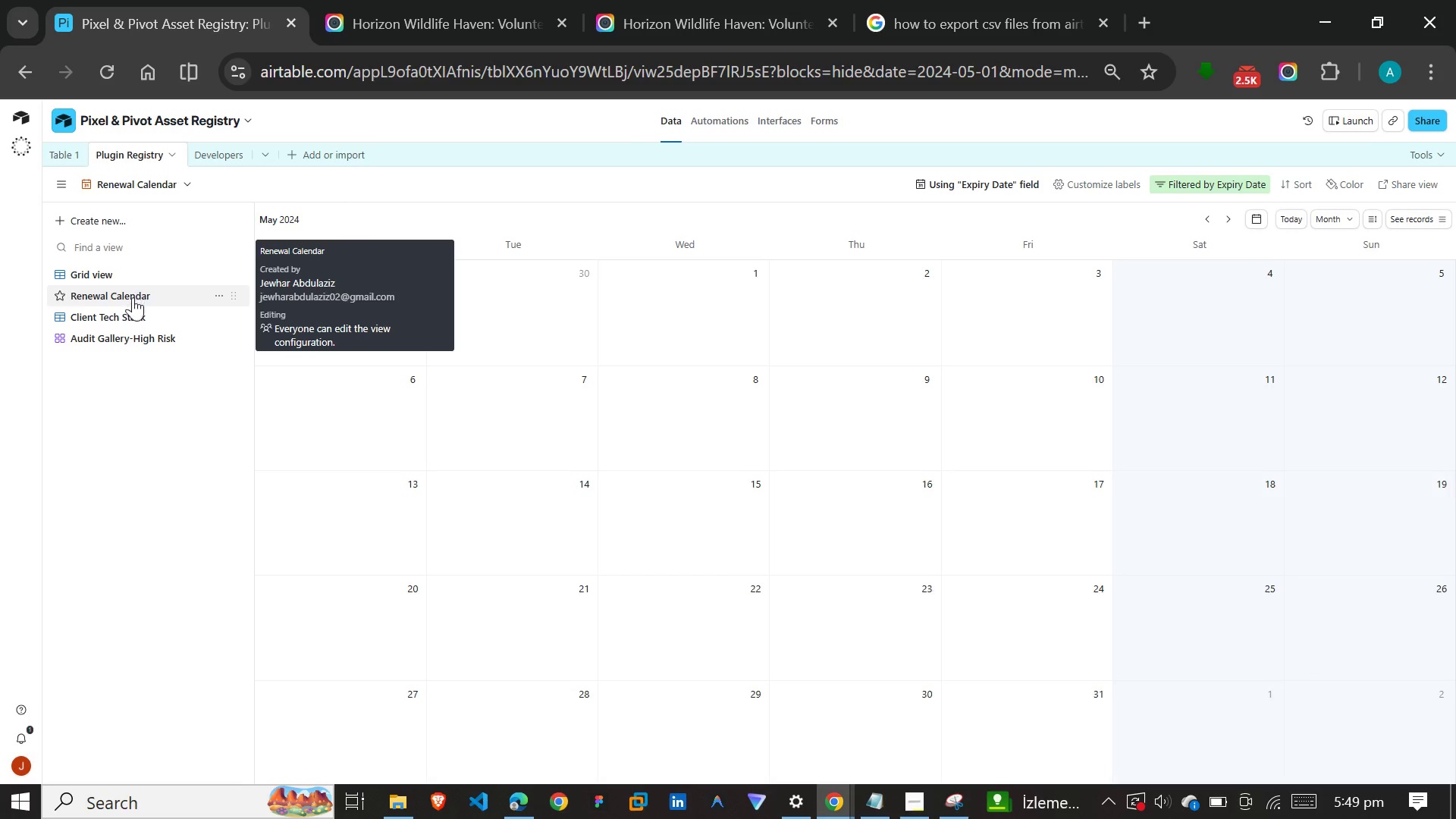 
left_click([118, 308])
 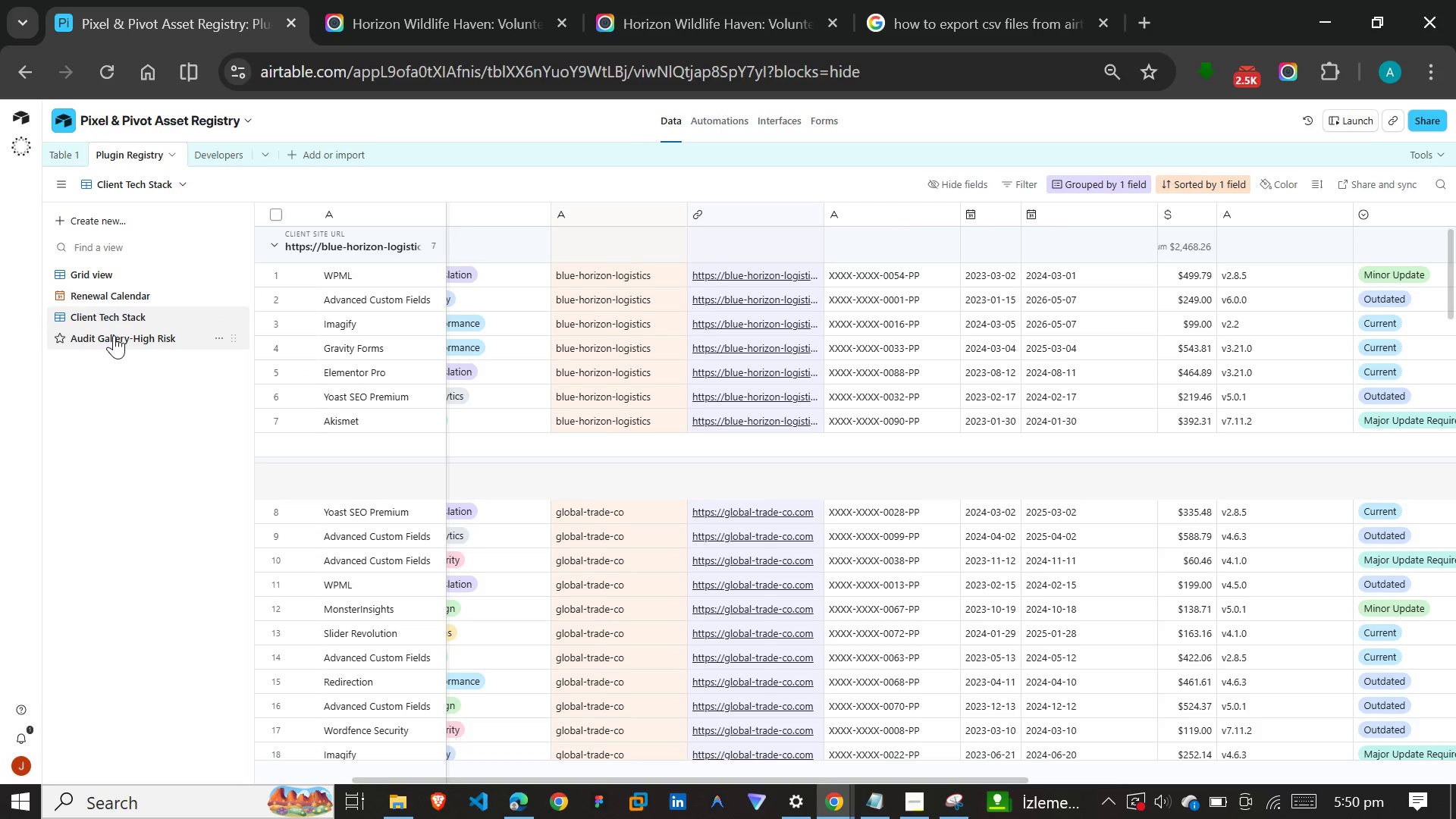 